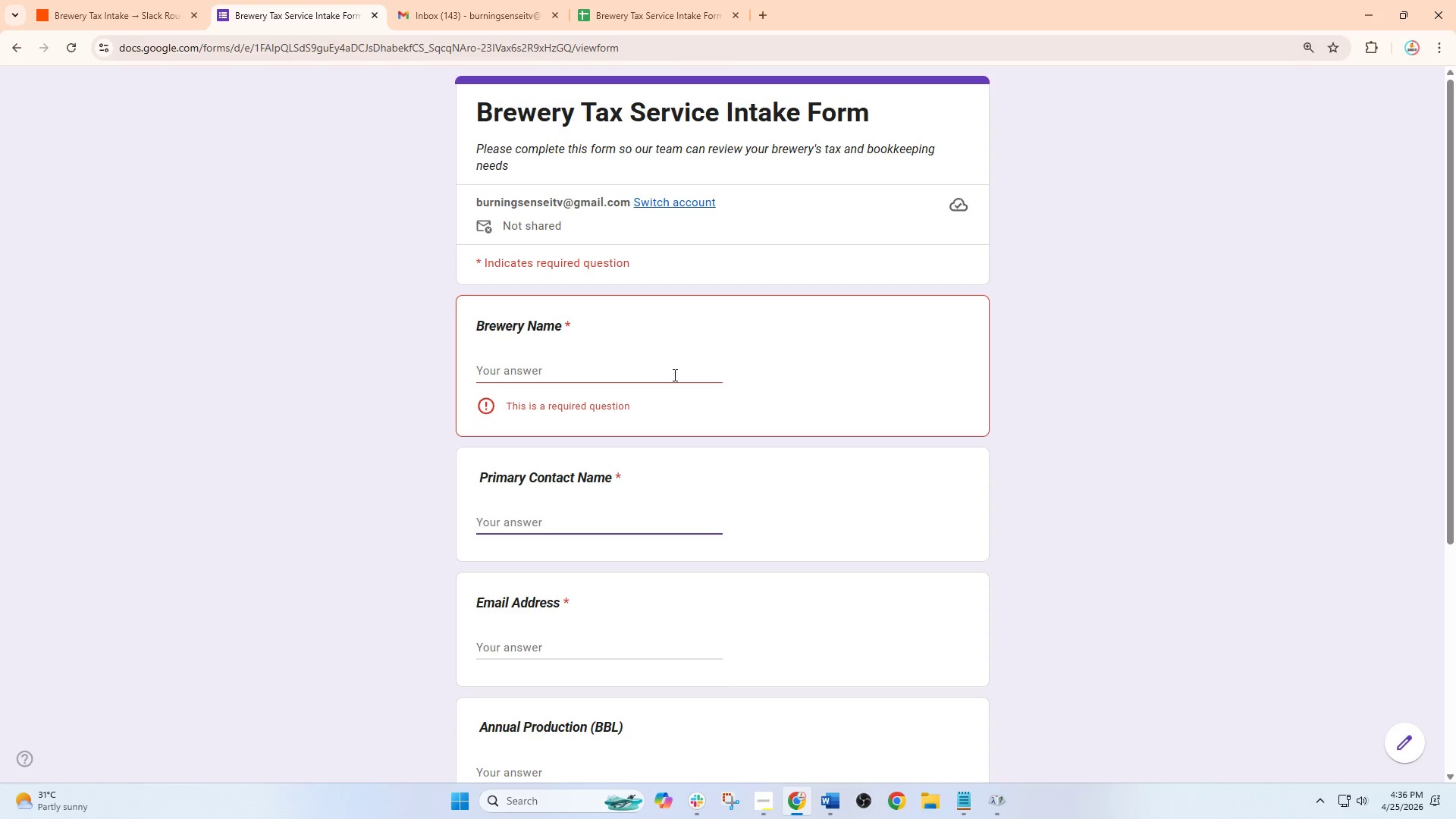 
left_click([673, 375])
 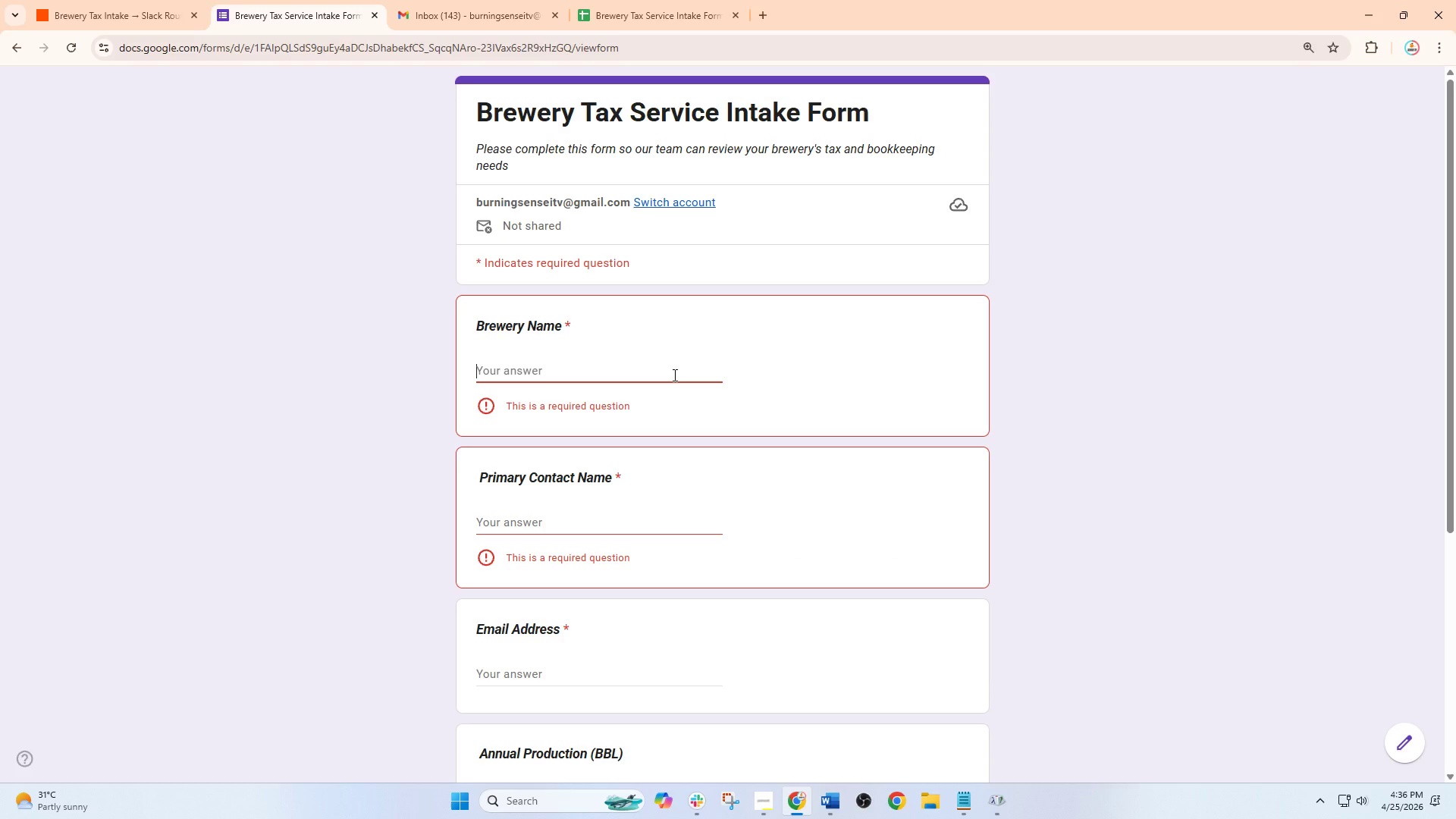 
type(m)
key(Backspace)
type(Maple Steet BRE)
 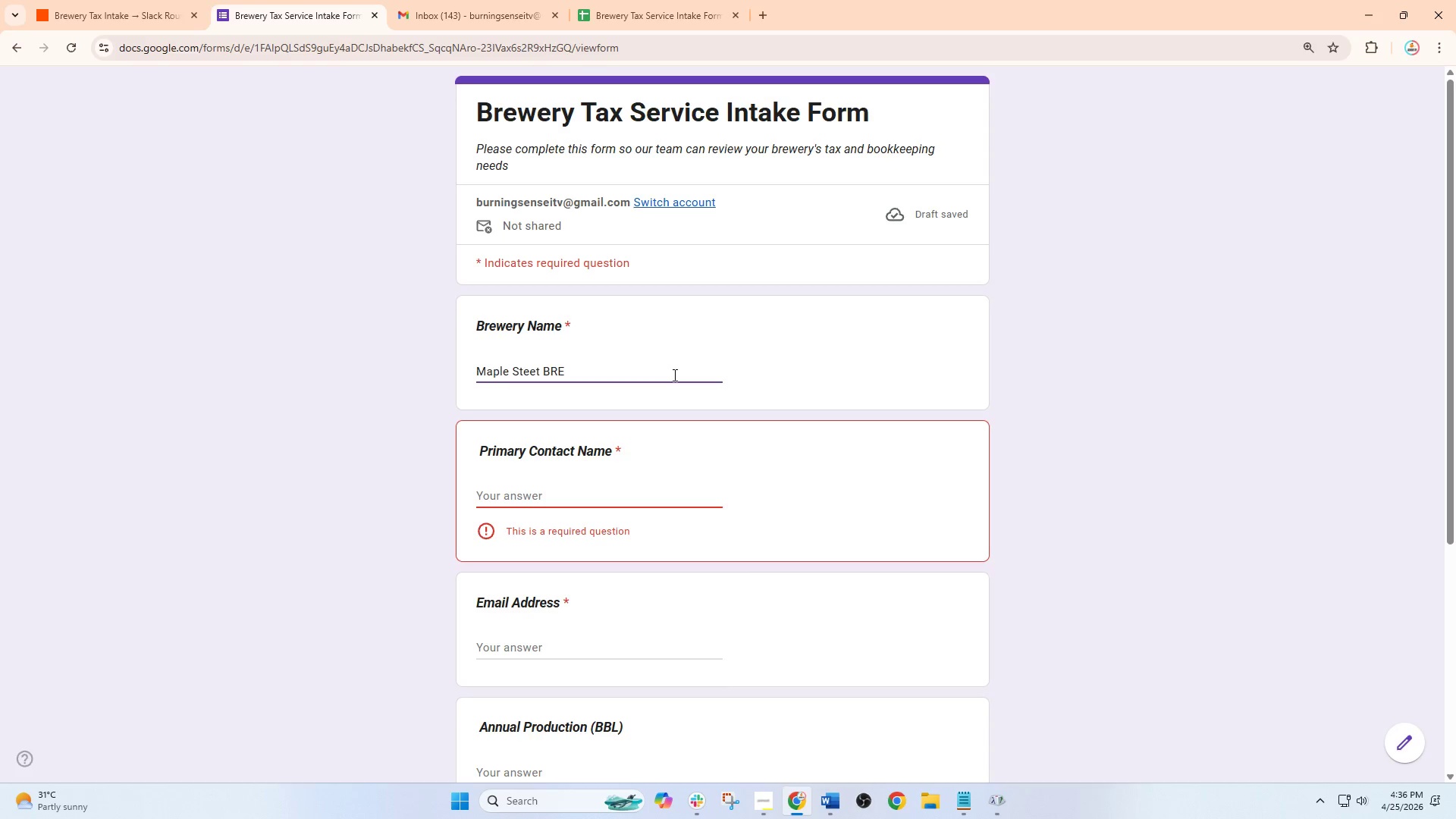 
key(Backspace)
key(Backspace)
type(re)
 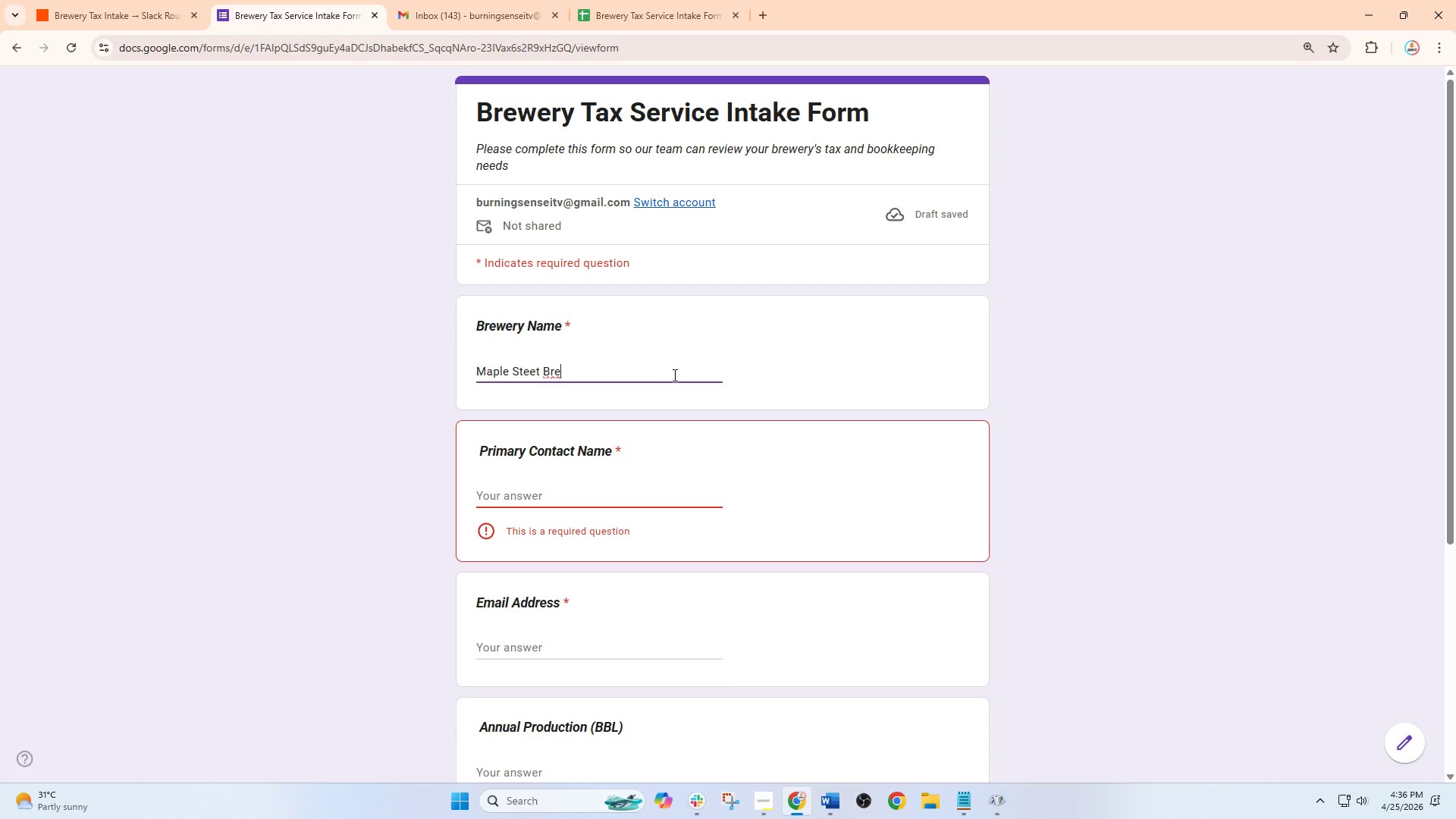 
type(wing)
 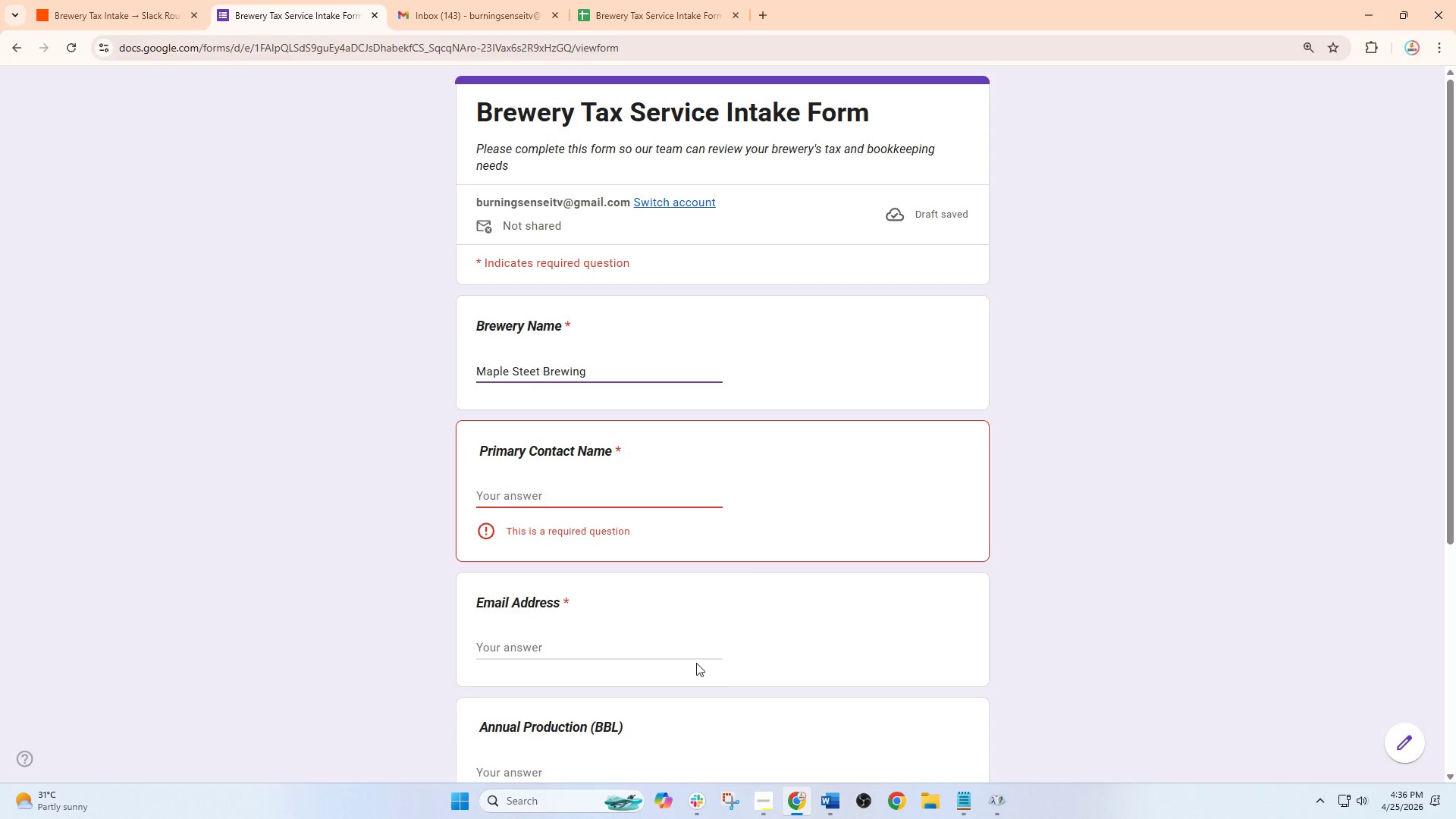 
left_click_drag(start_coordinate=[592, 482], to_coordinate=[608, 510])
 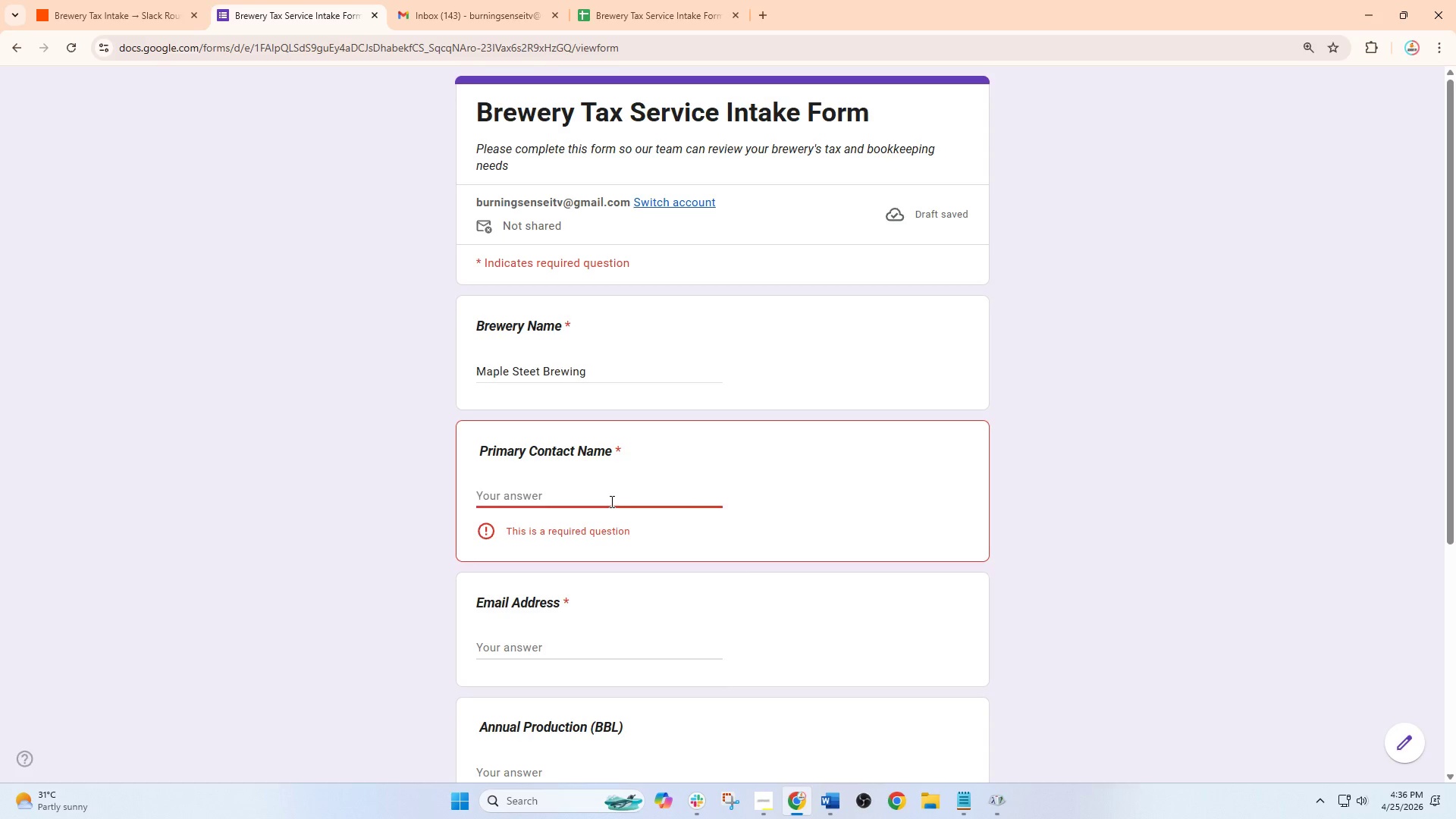 
key(CapsLock)
 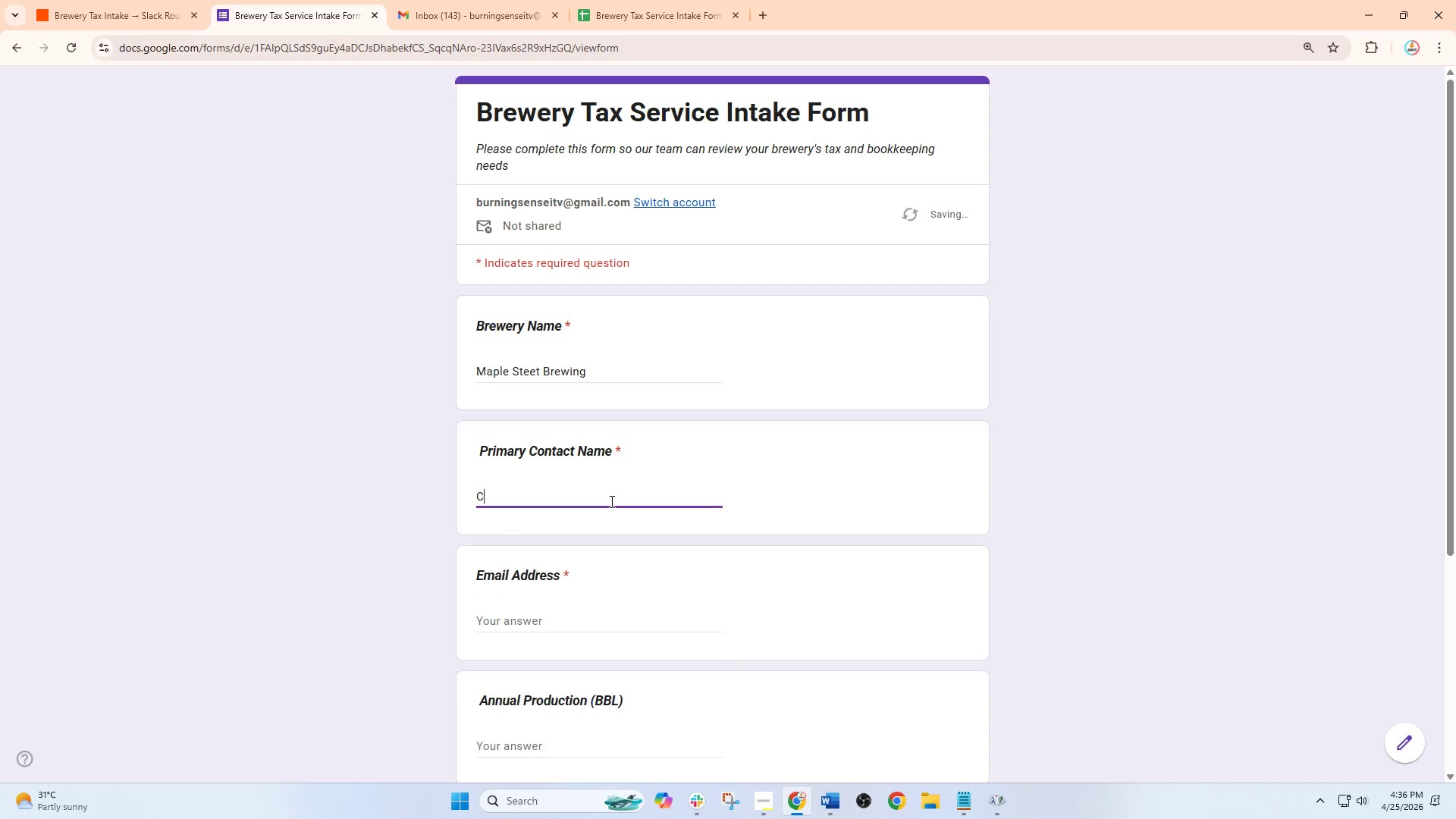 
key(C)
 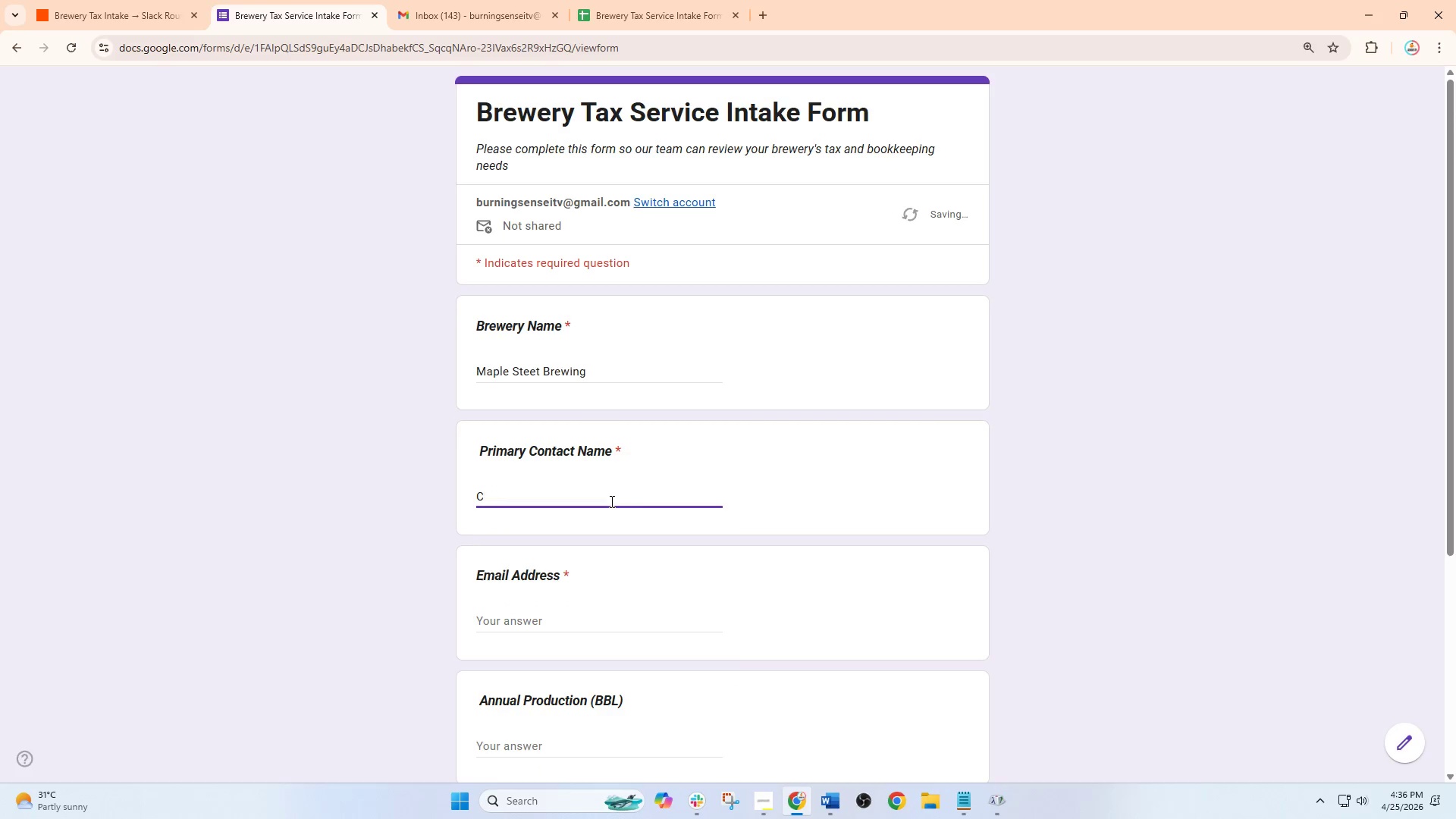 
key(CapsLock)
 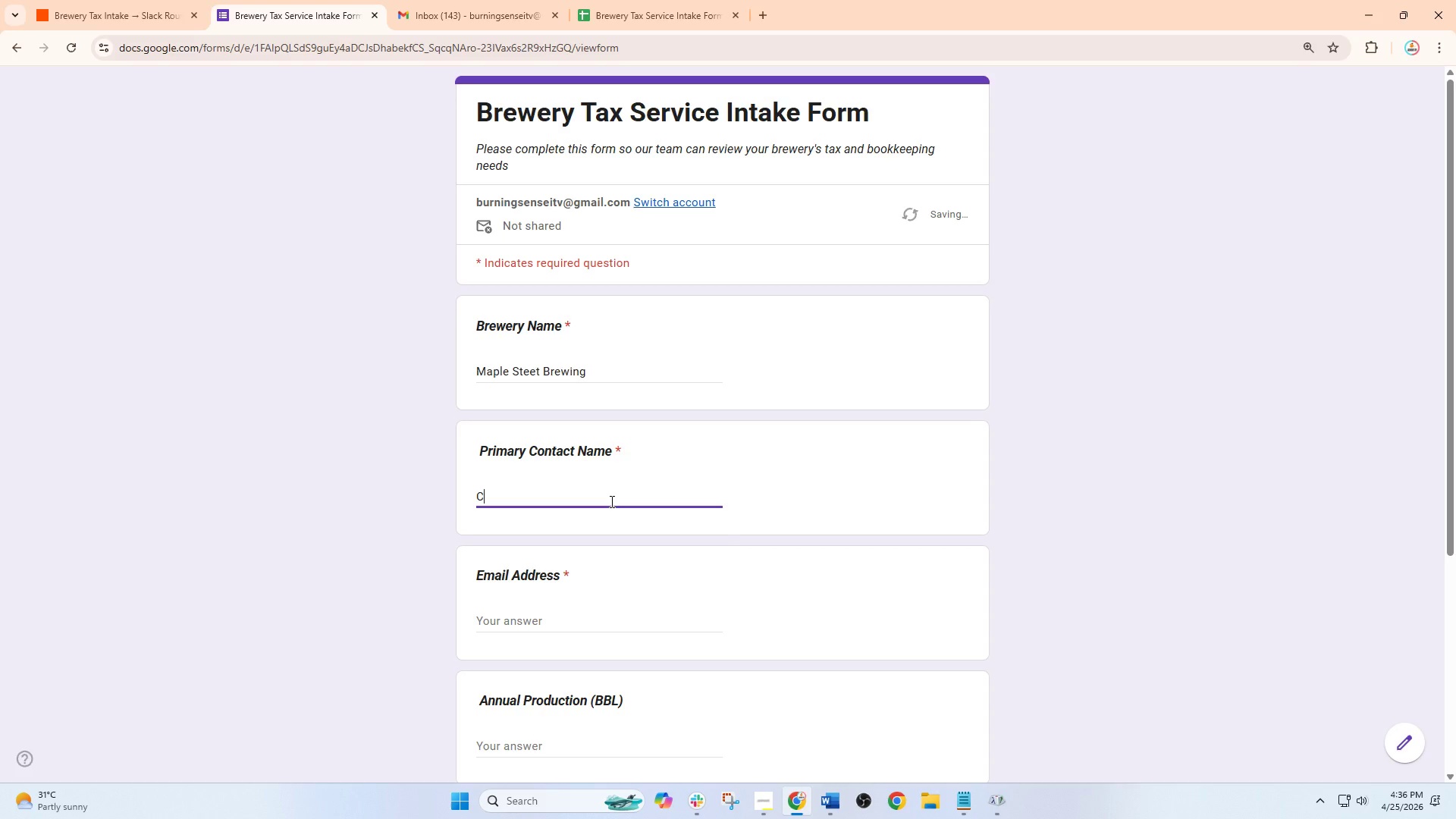 
key(L)
 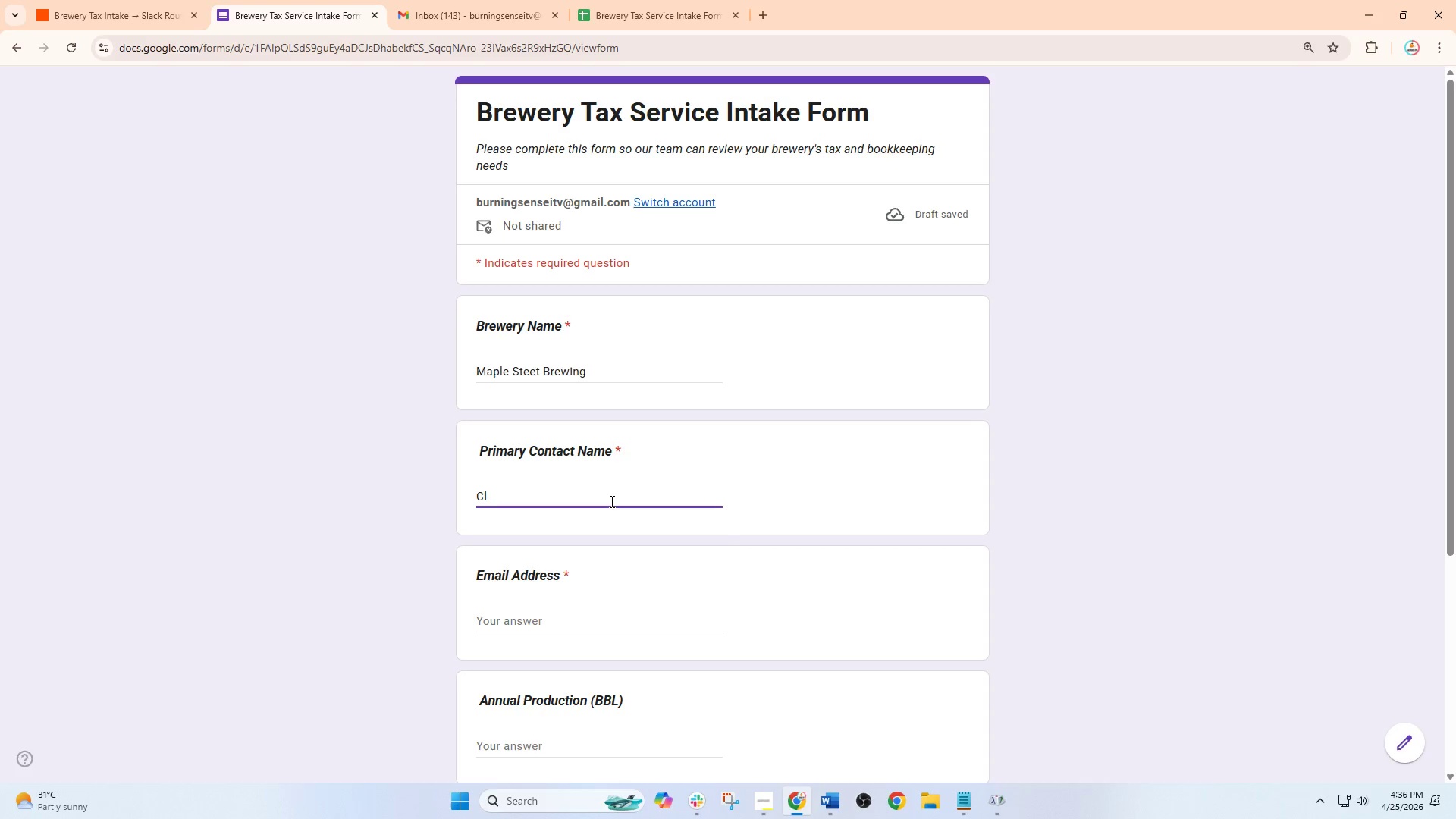 
type(o)
key(Backspace)
key(Backspace)
type(hloe)
 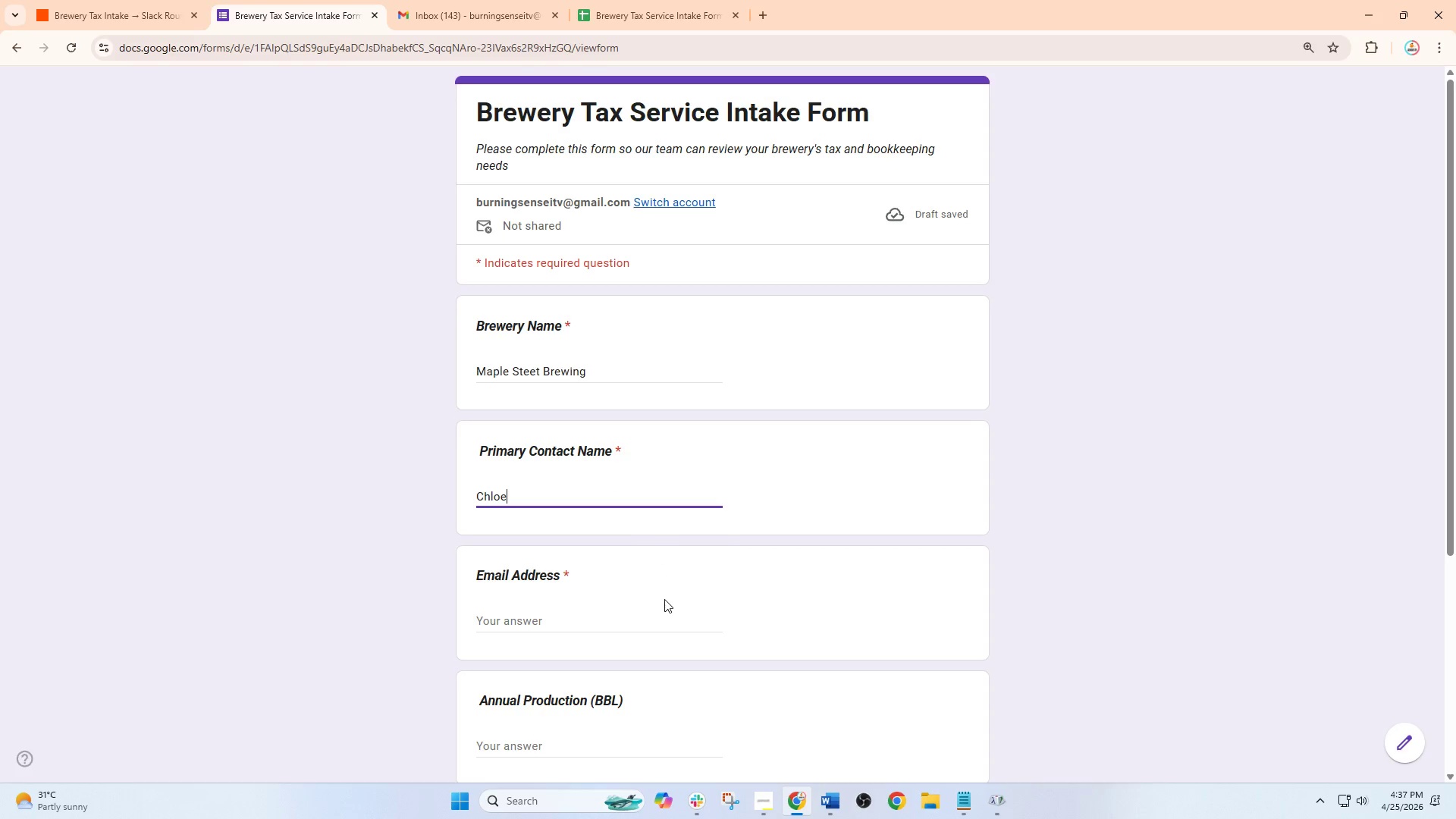 
wait(9.31)
 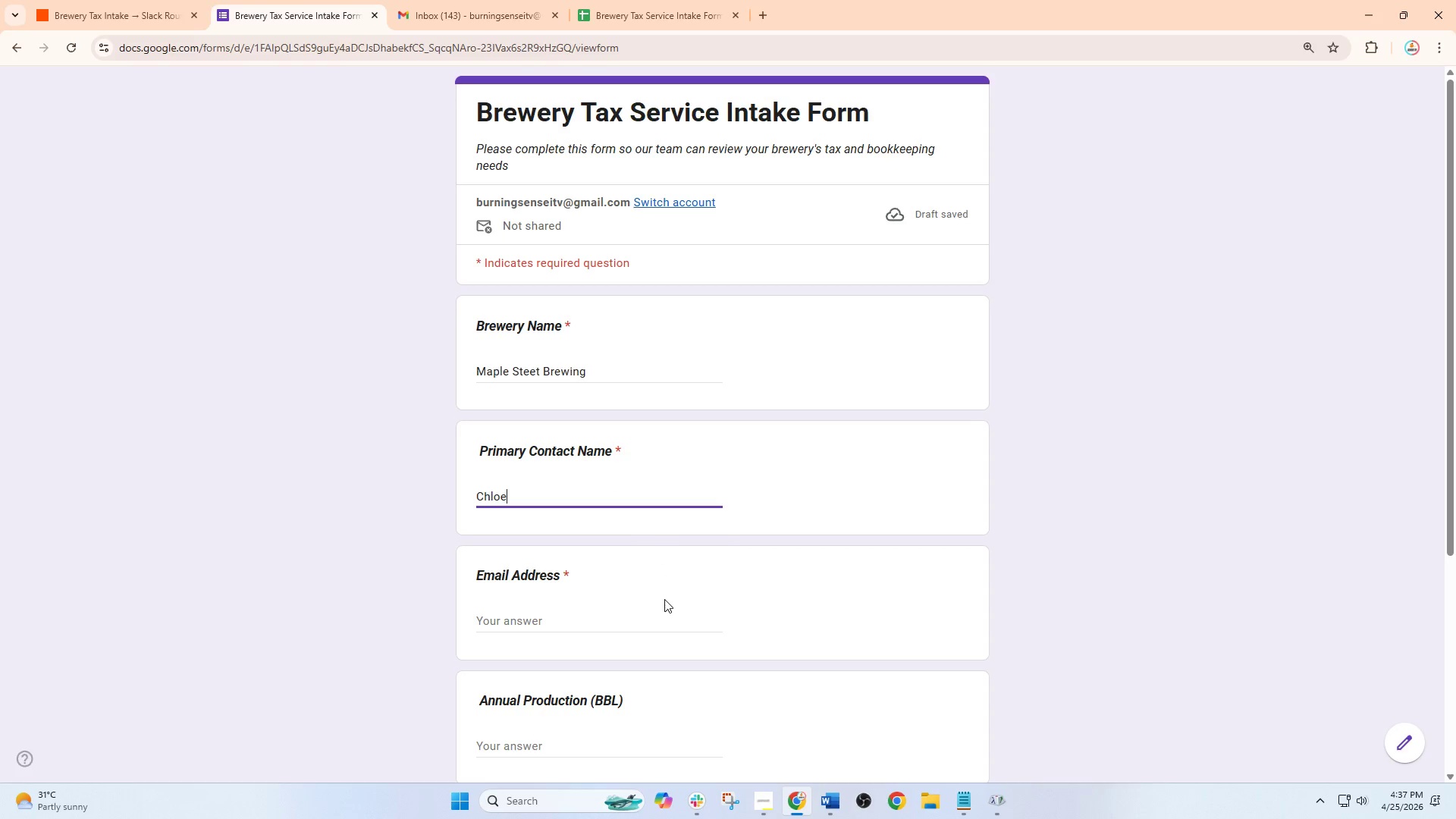 
type( Benett)
 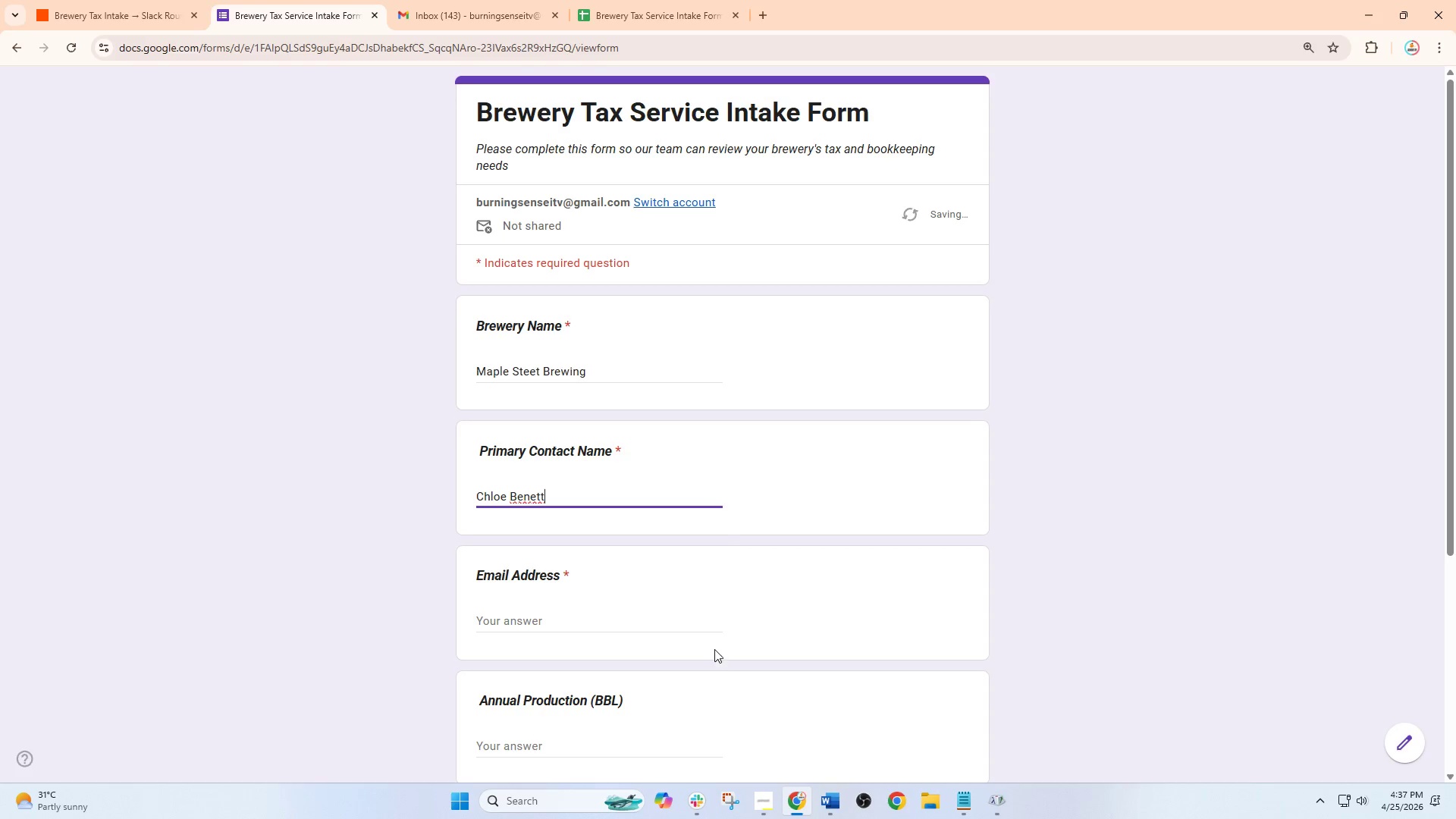 
left_click_drag(start_coordinate=[714, 626], to_coordinate=[722, 624])
 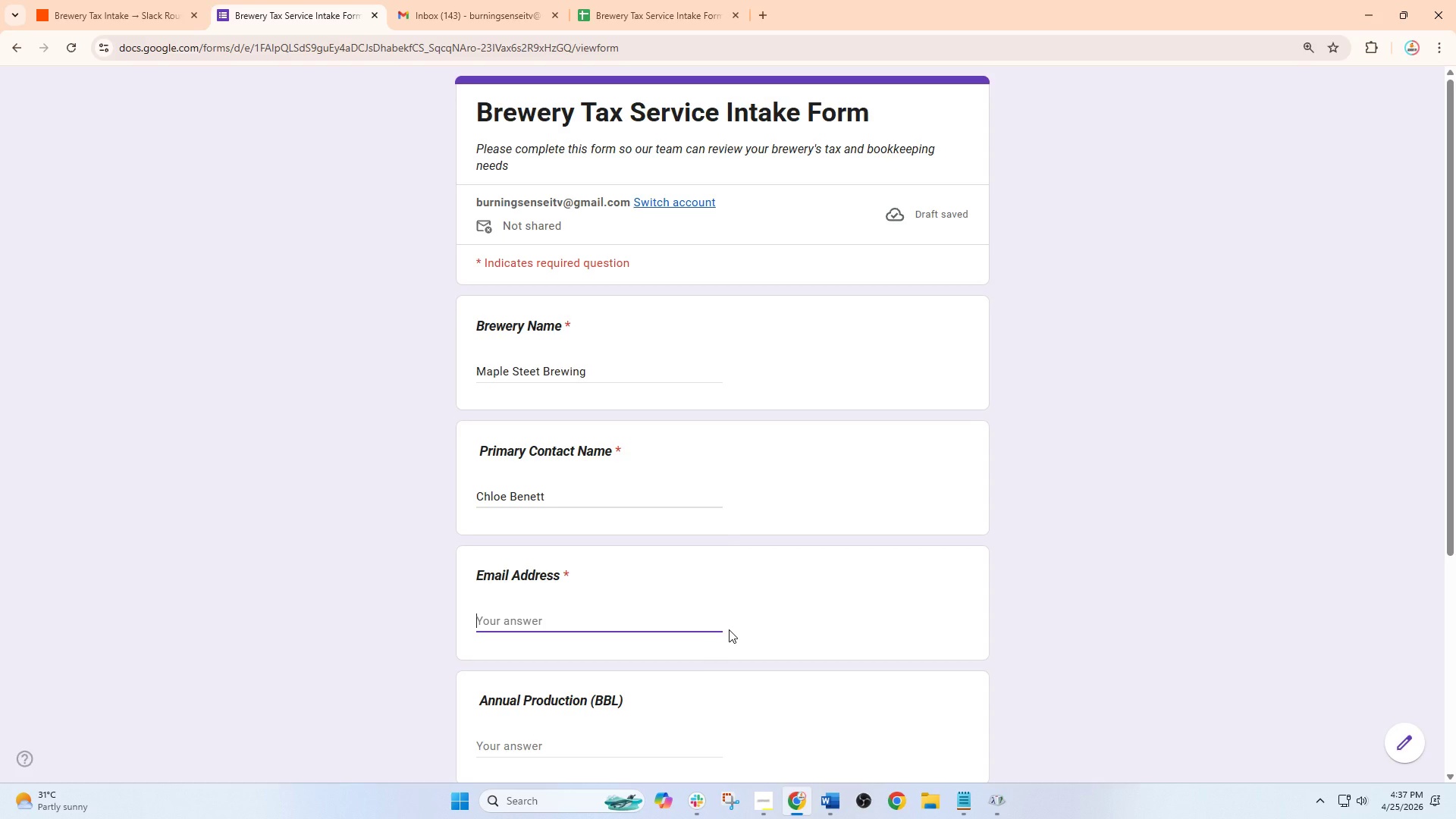 
type(choe)
 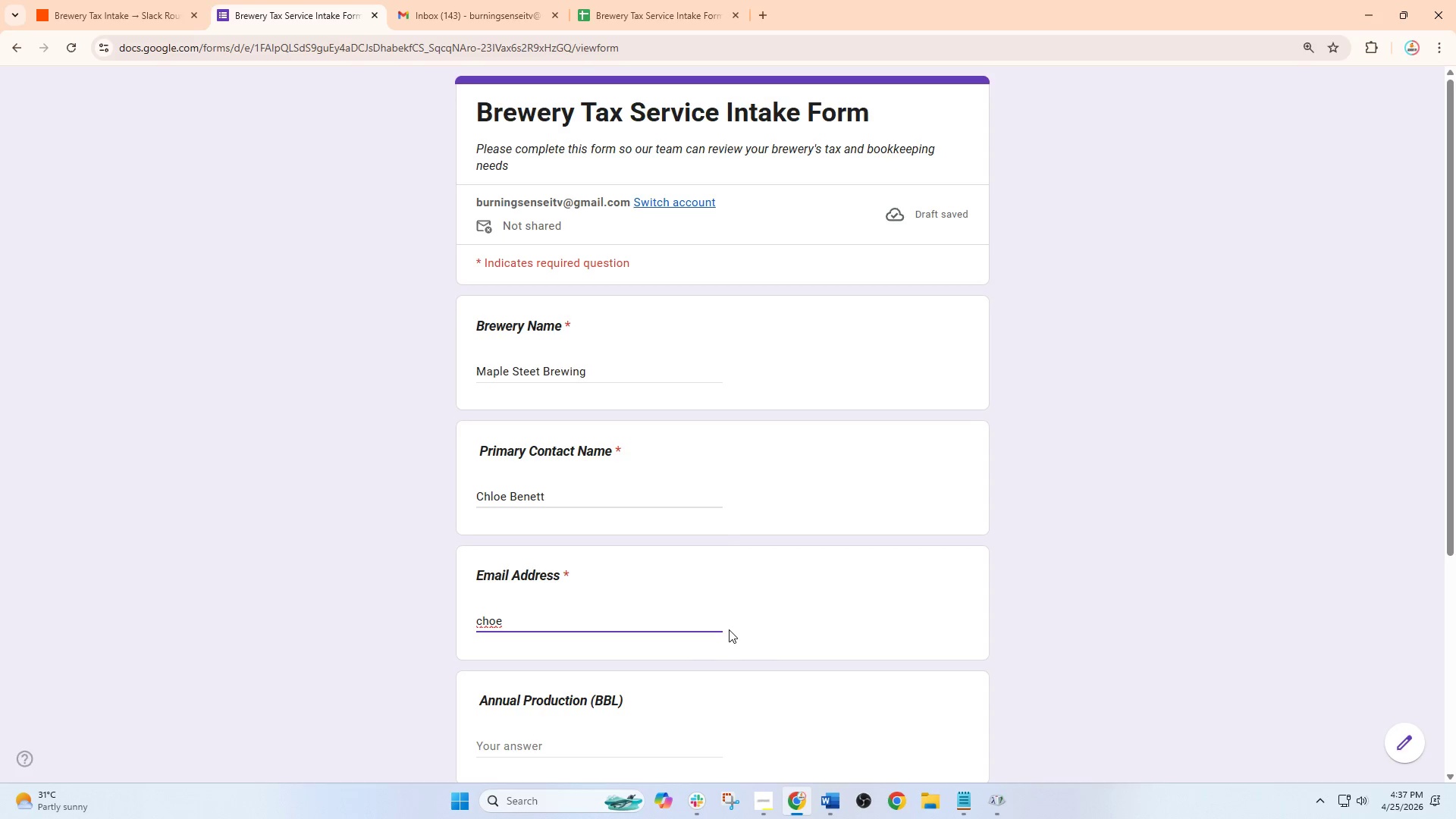 
hold_key(key=CapsLock, duration=0.62)
 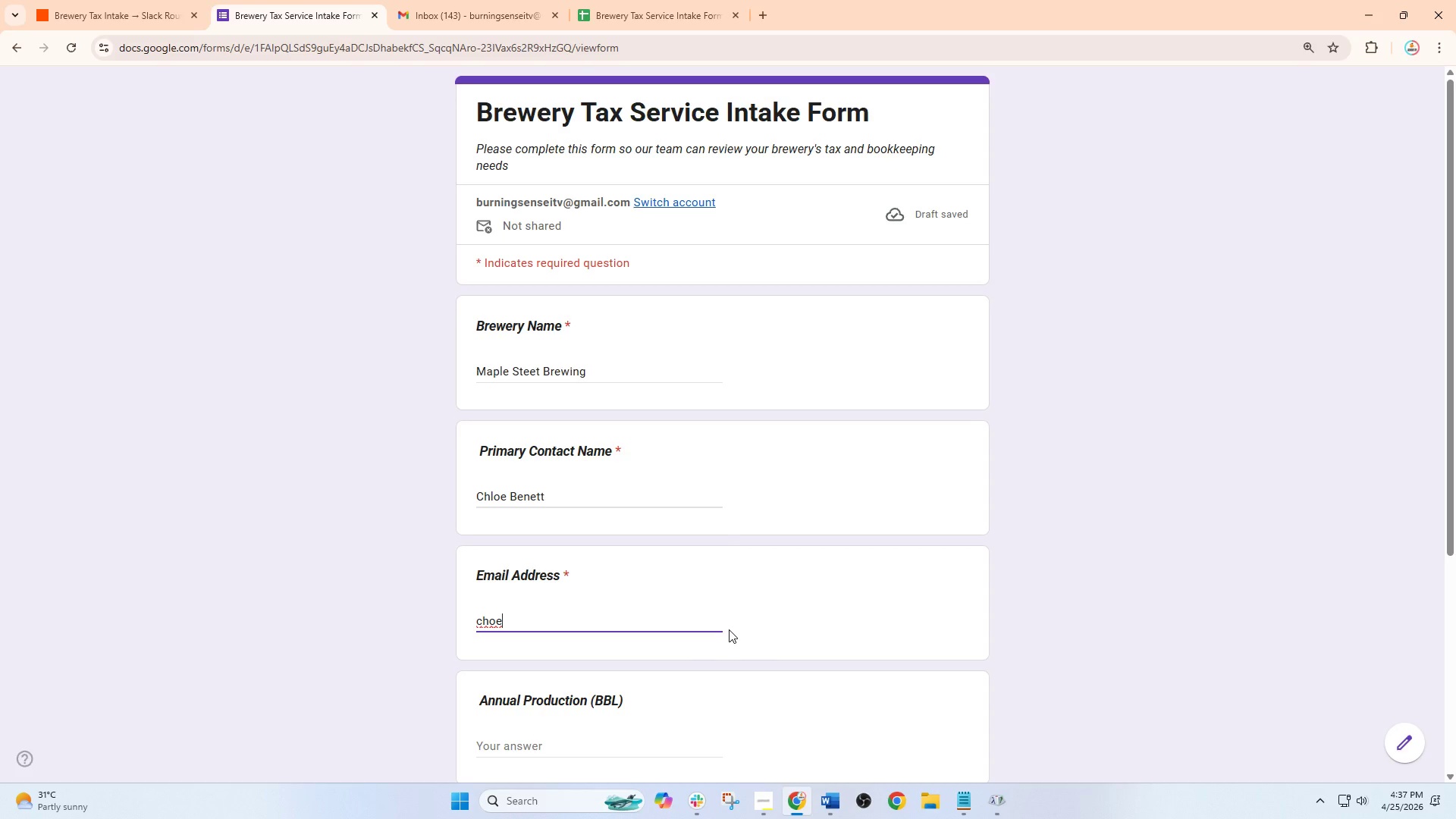 
key(Shift+2)
 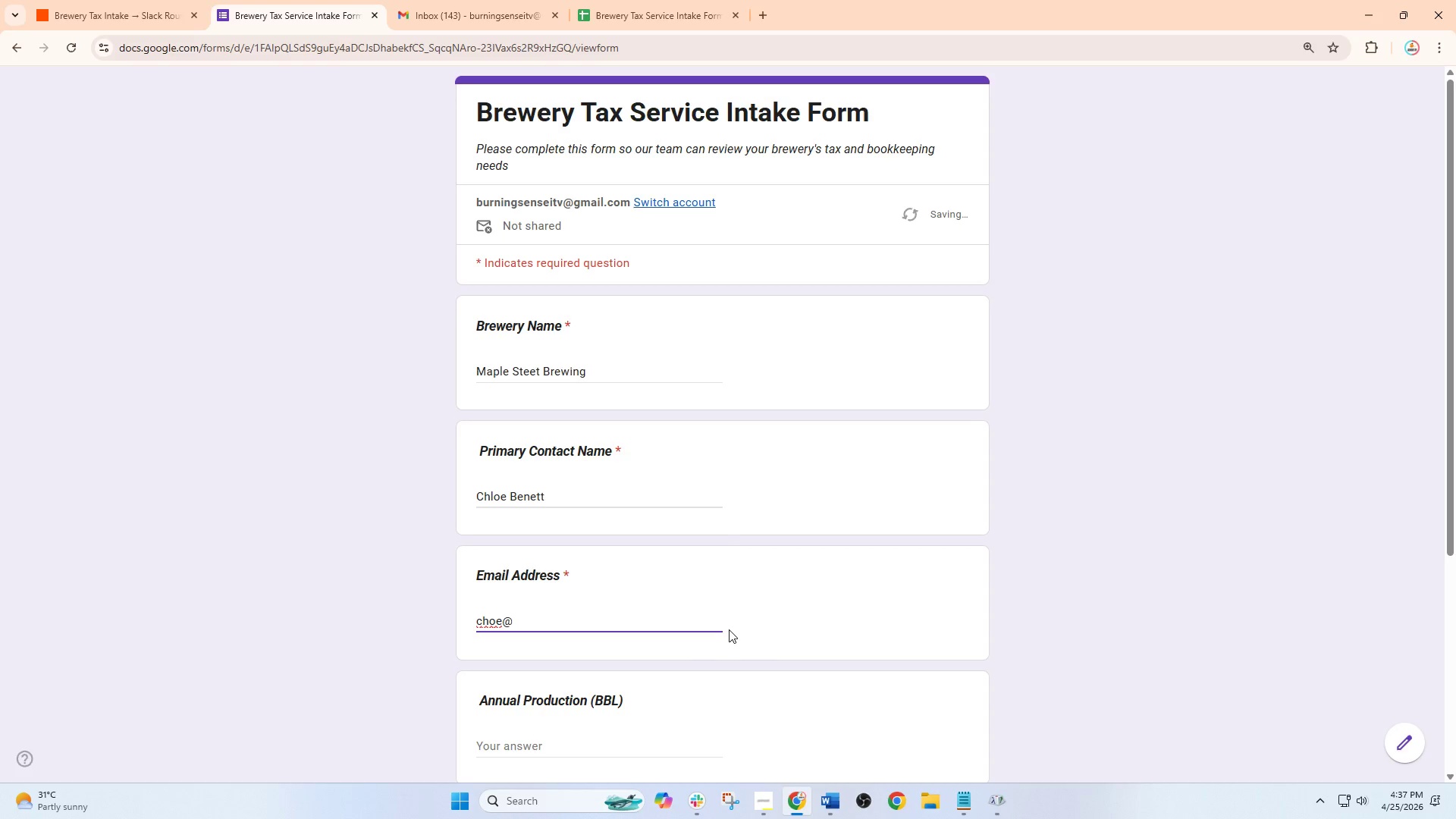 
key(Control+ControlLeft)
 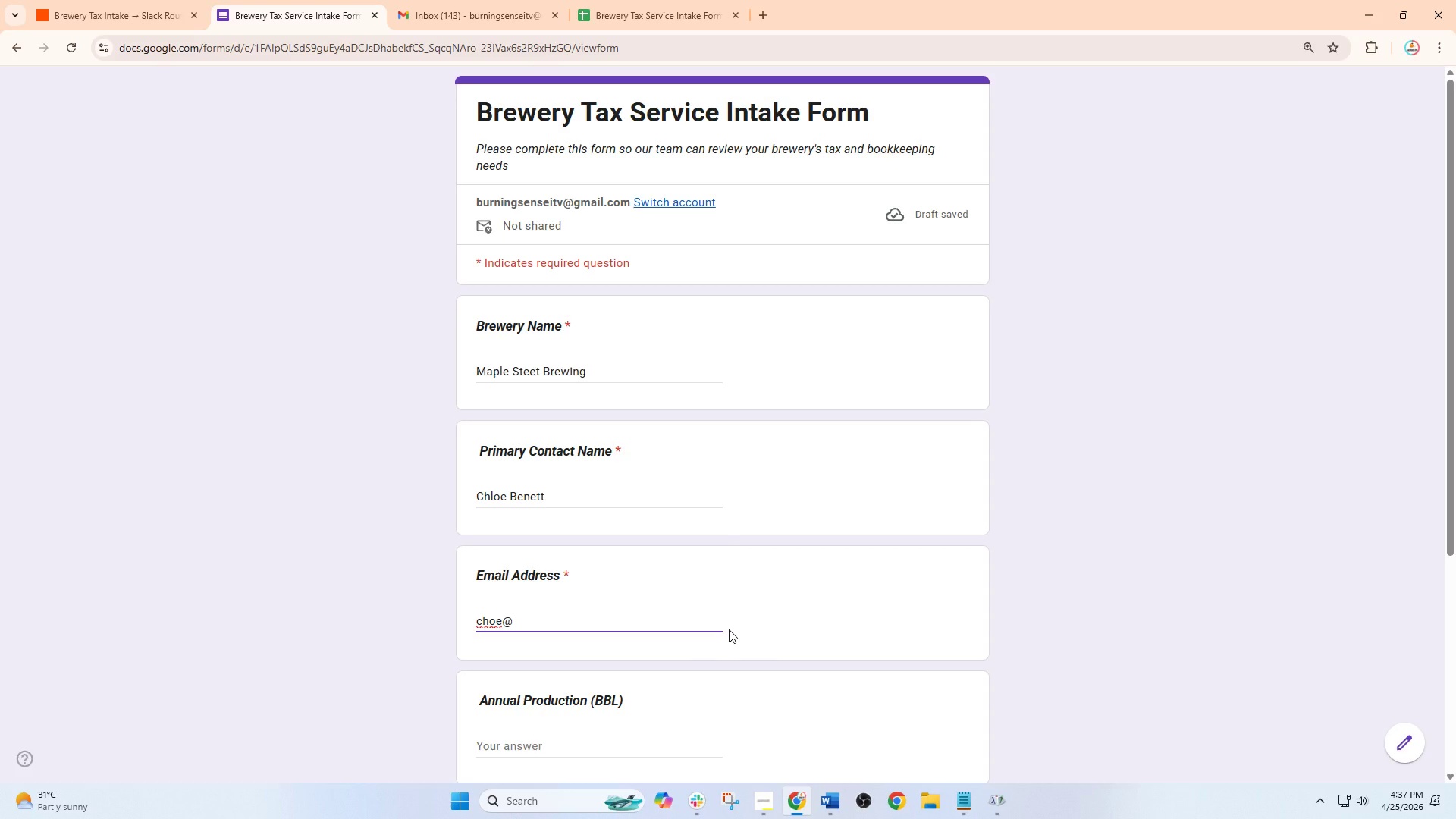 
key(M)
 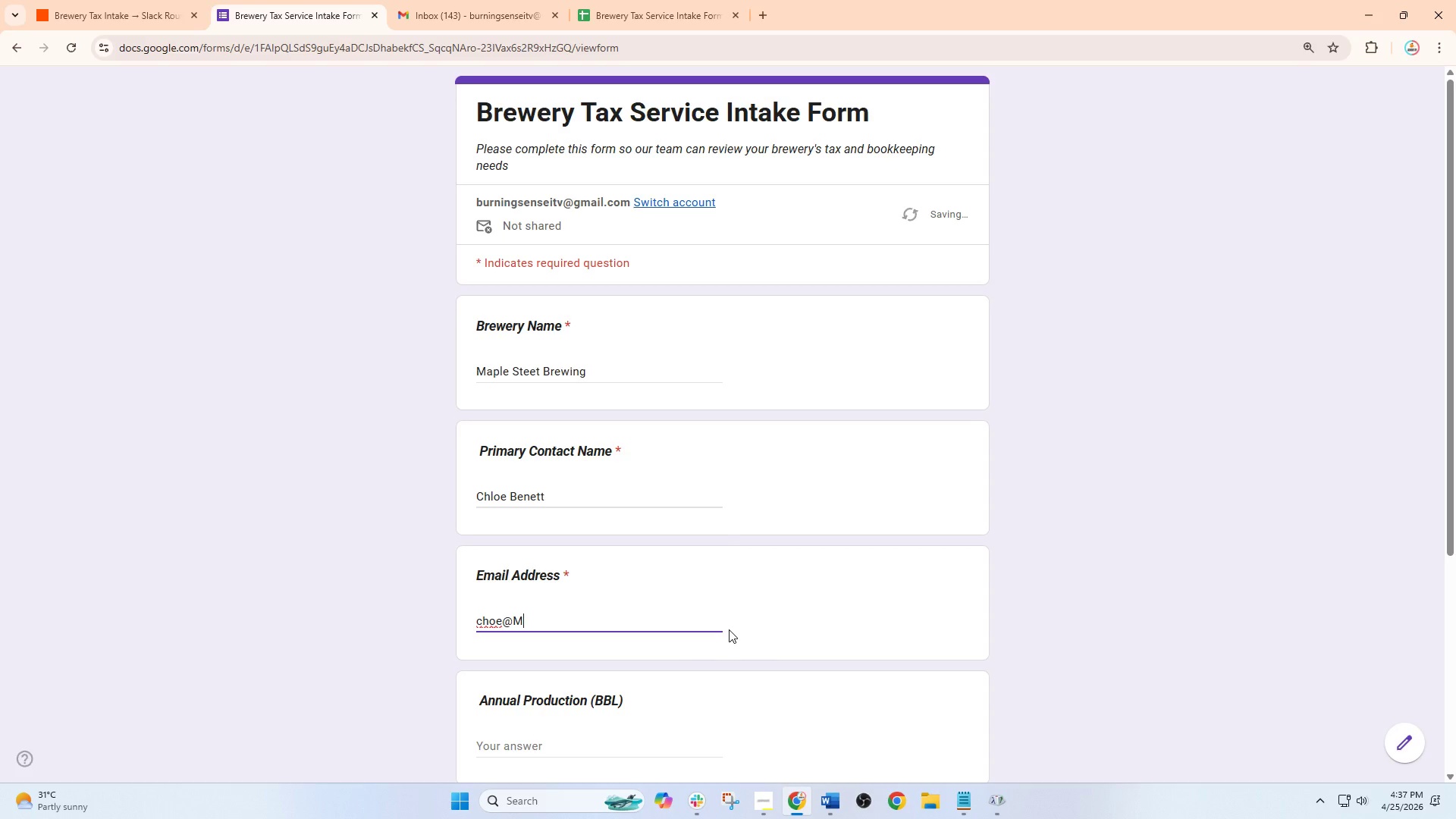 
key(Backspace)
 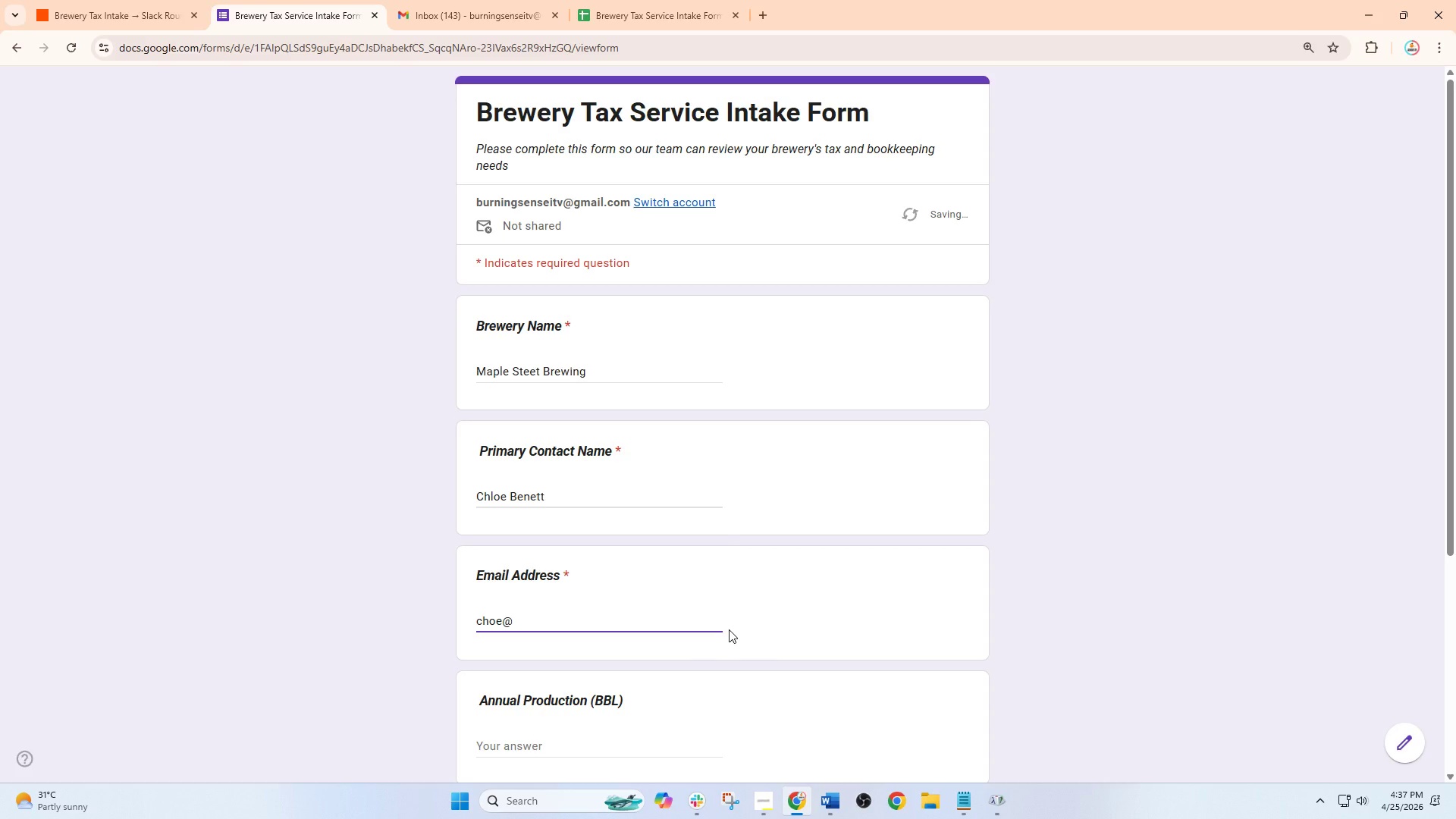 
key(CapsLock)
 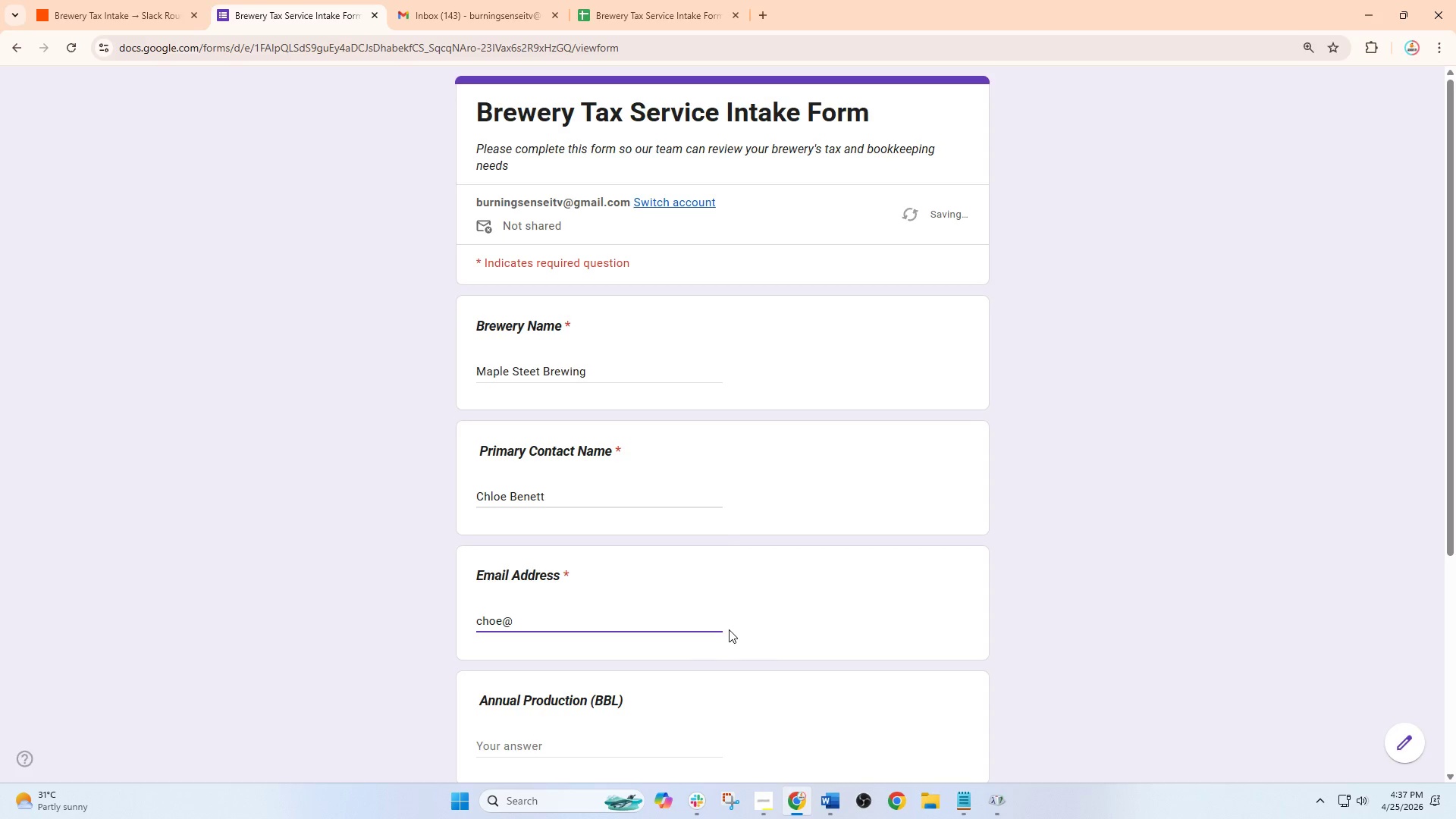 
key(CapsLock)
 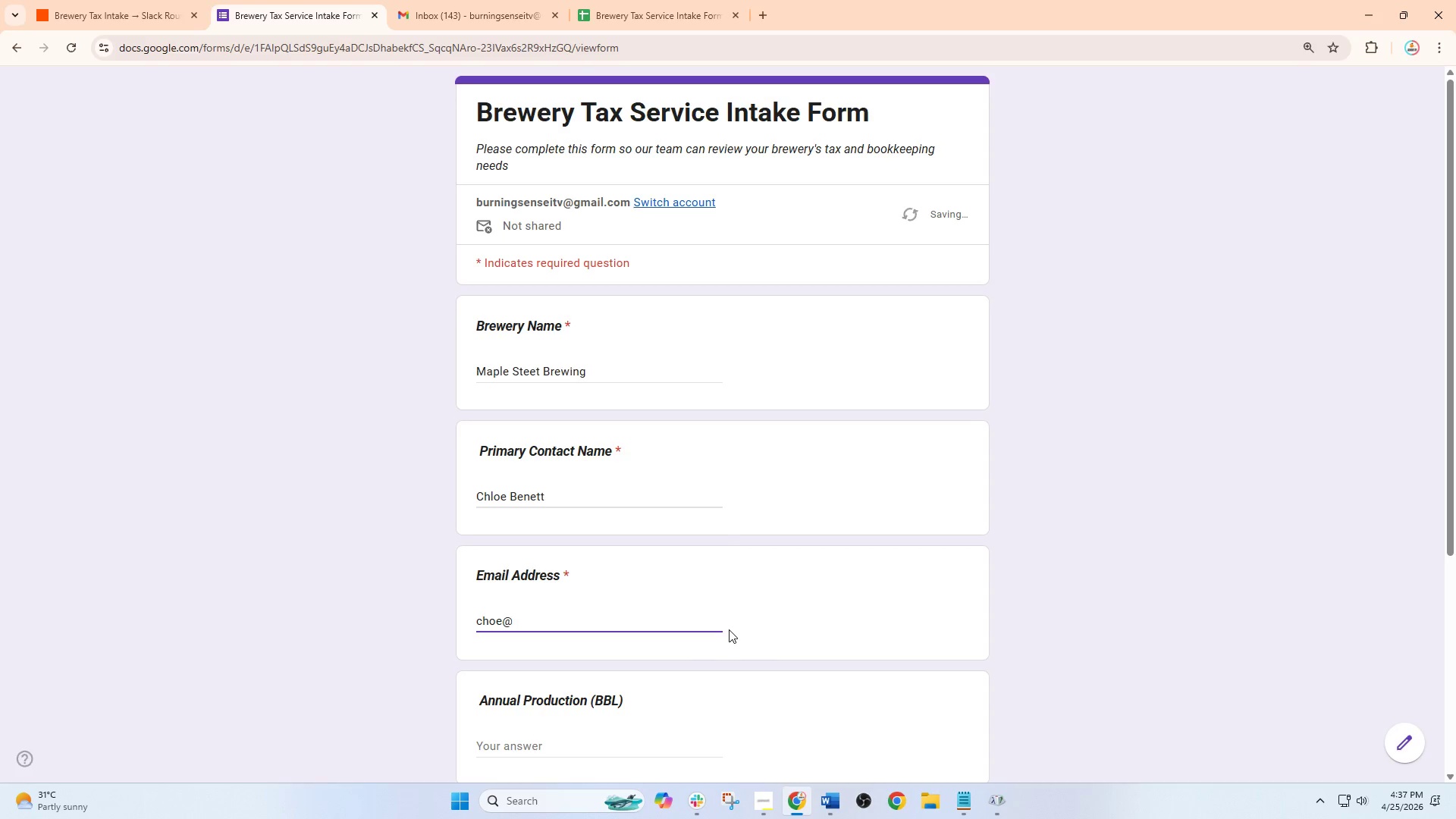 
key(M)
 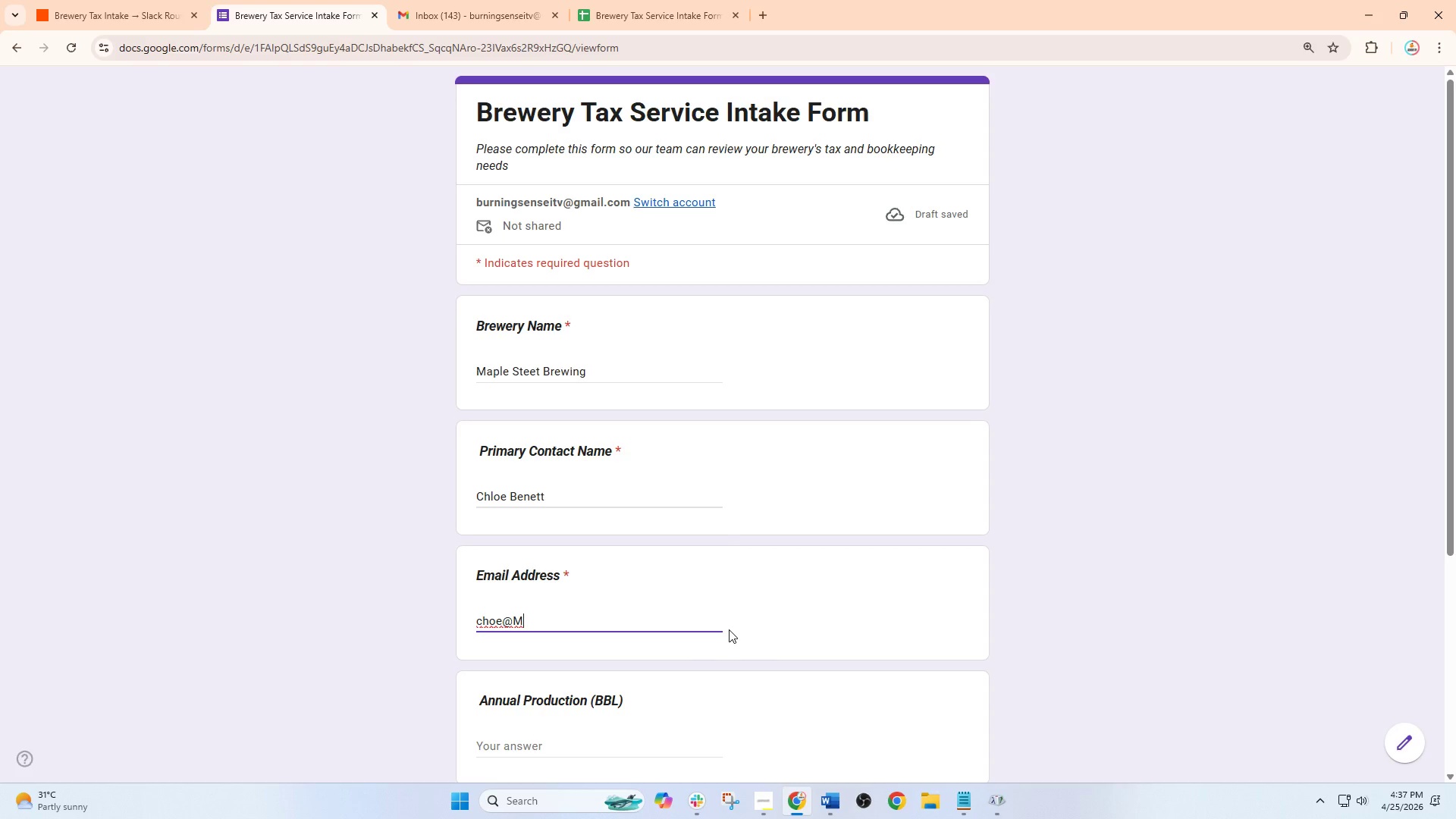 
key(Backspace)
type(maples)
 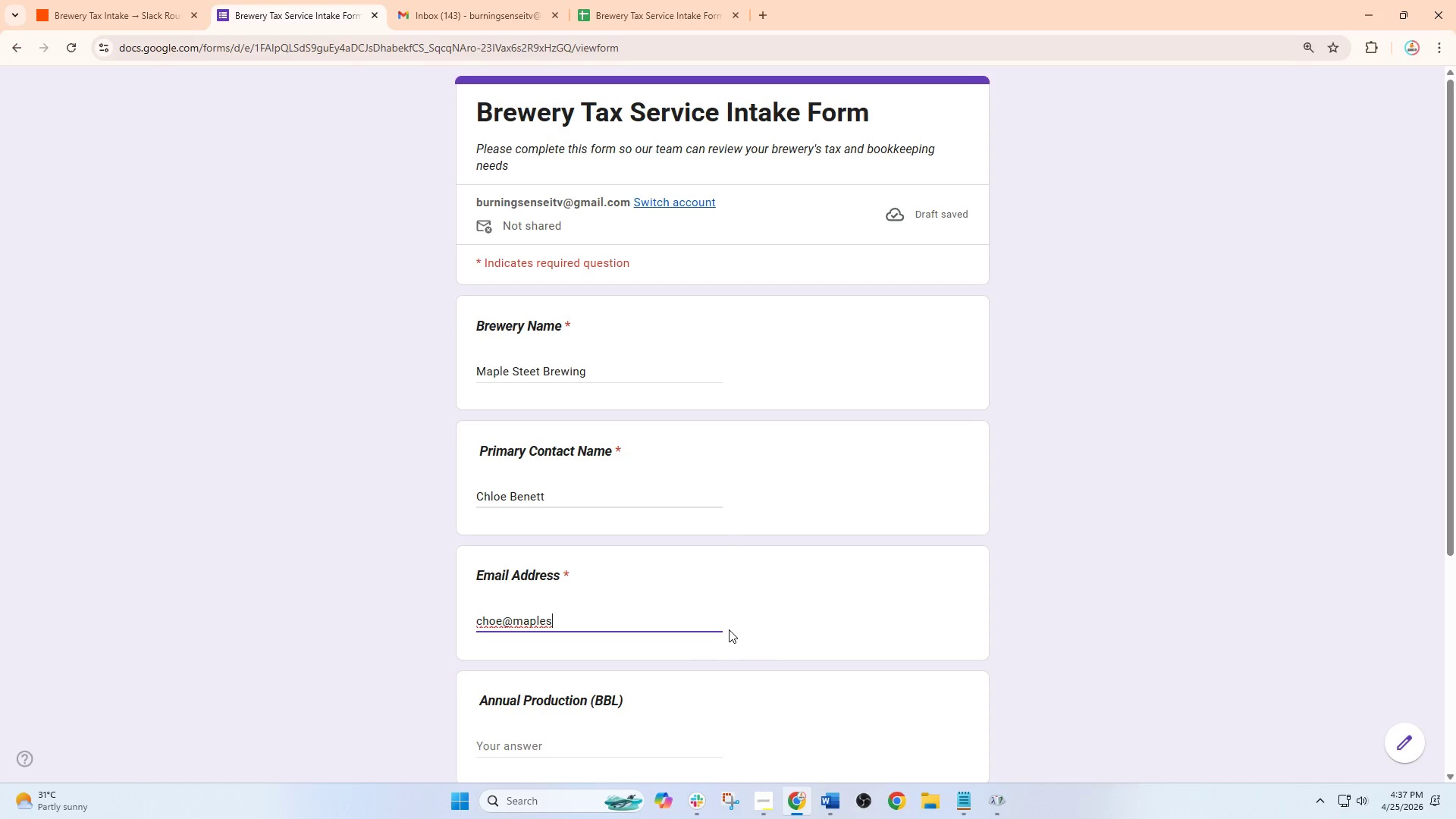 
type(tre)
 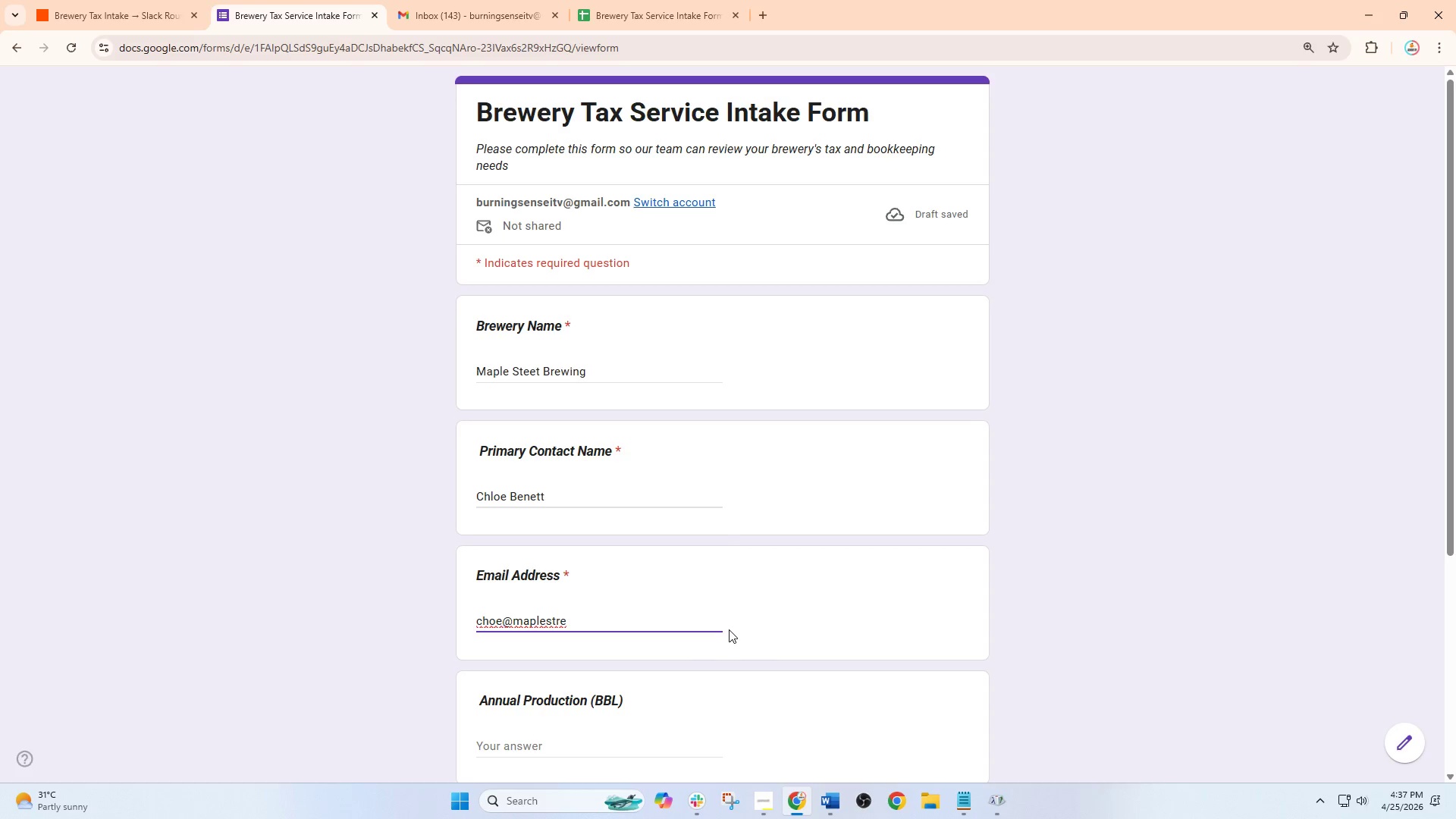 
type(tbrew.com)
 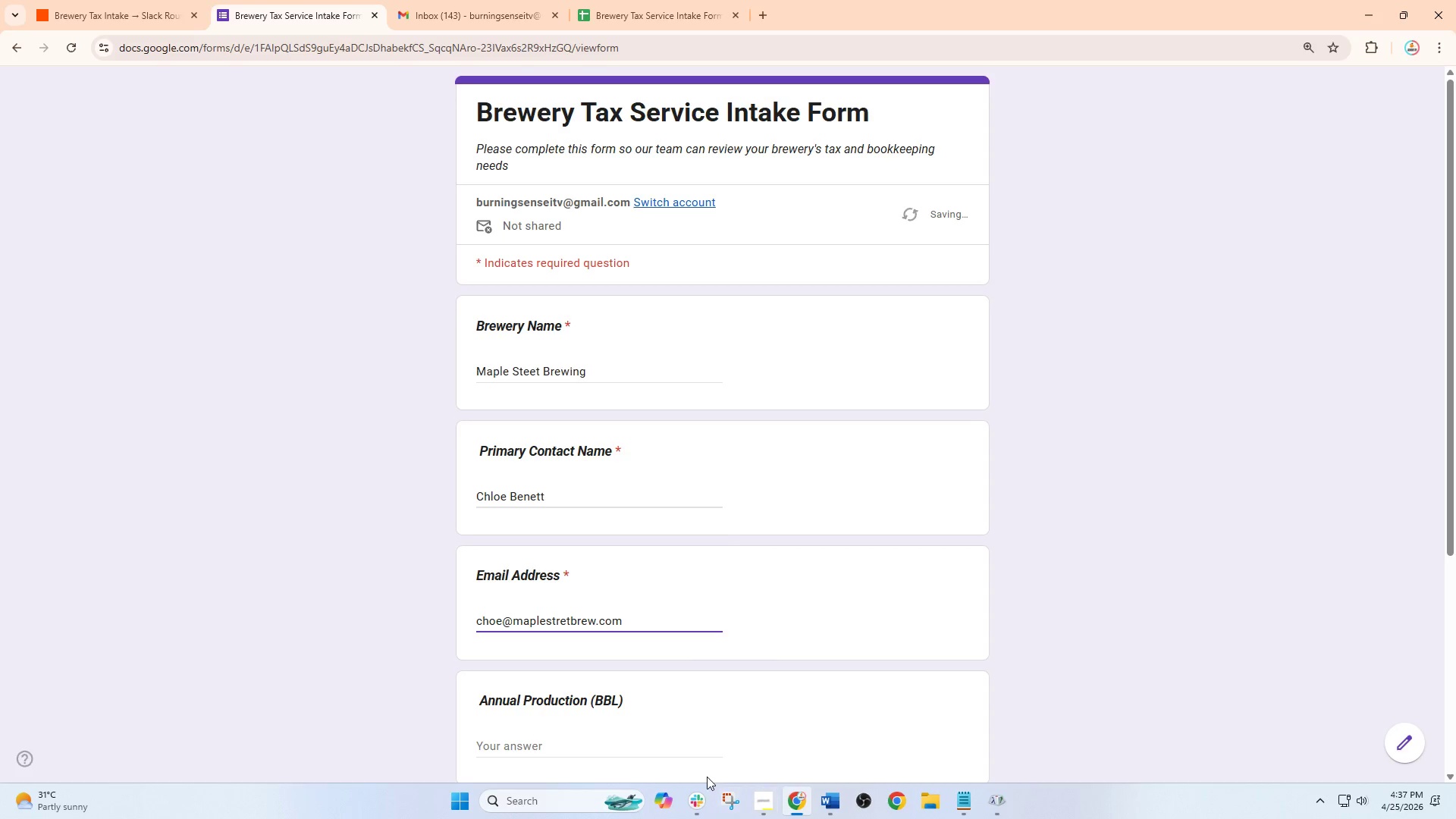 
scroll: coordinate [708, 679], scroll_direction: down, amount: 1.0
 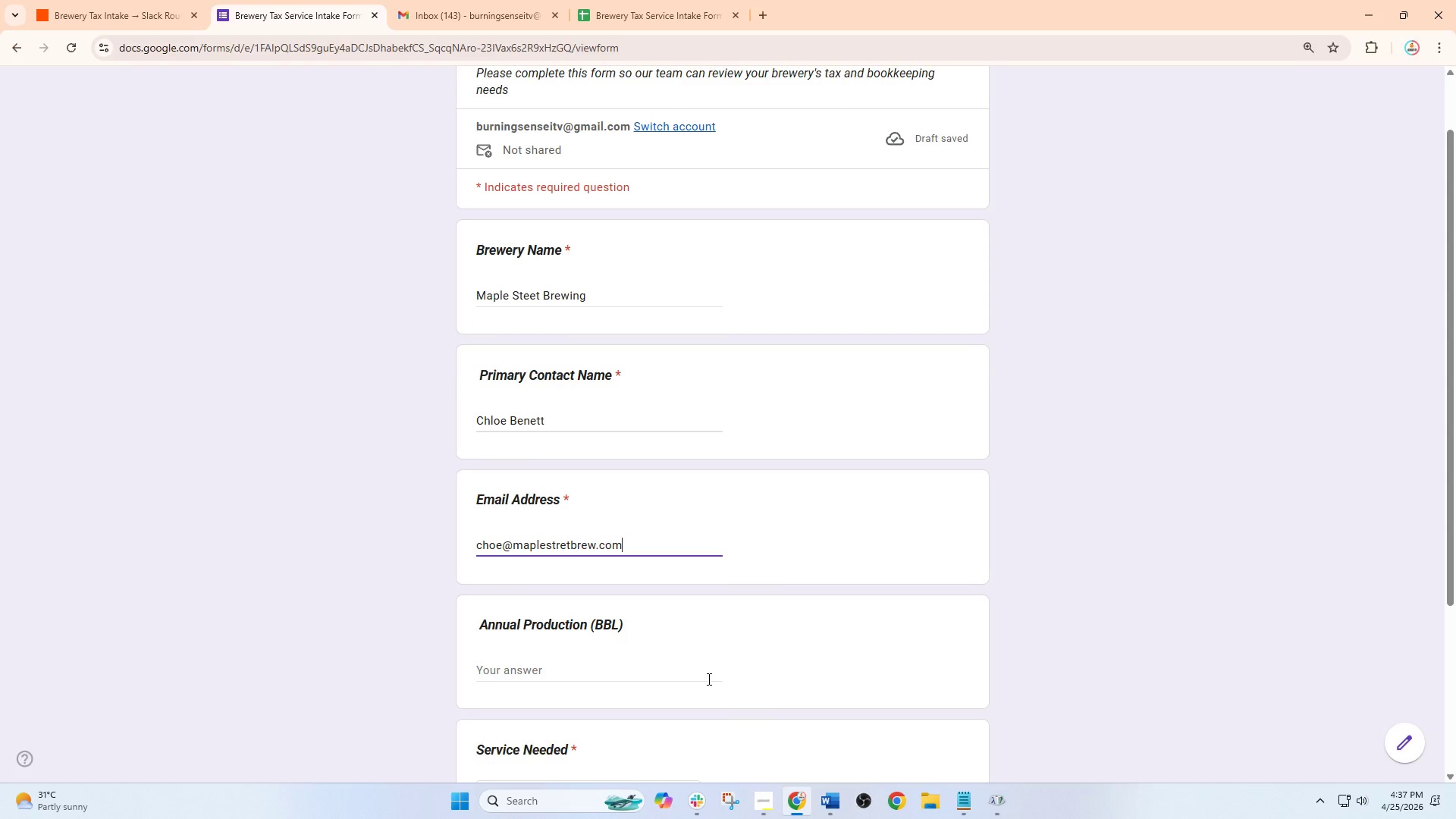 
left_click([708, 679])
 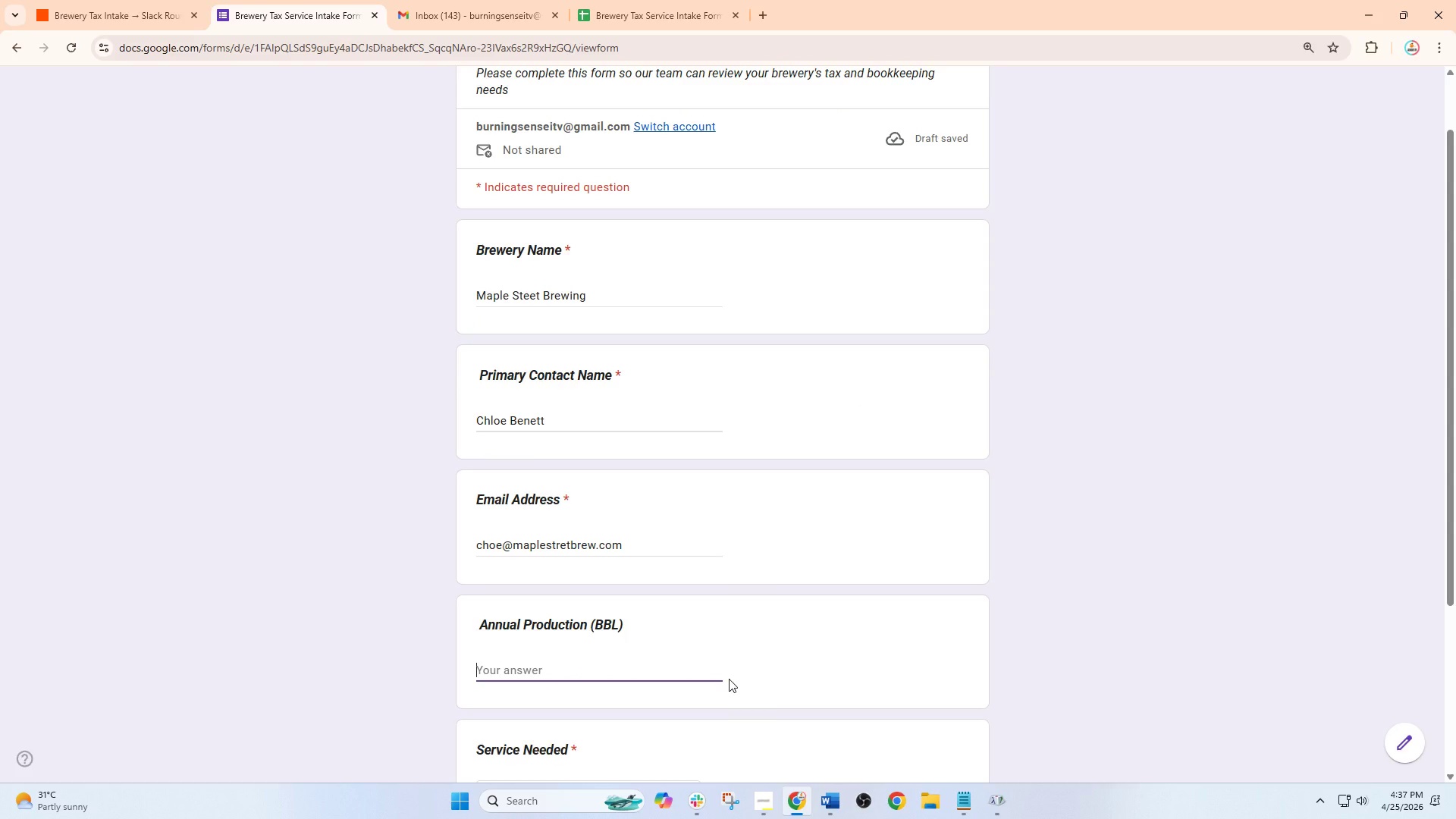 
type(13,)
 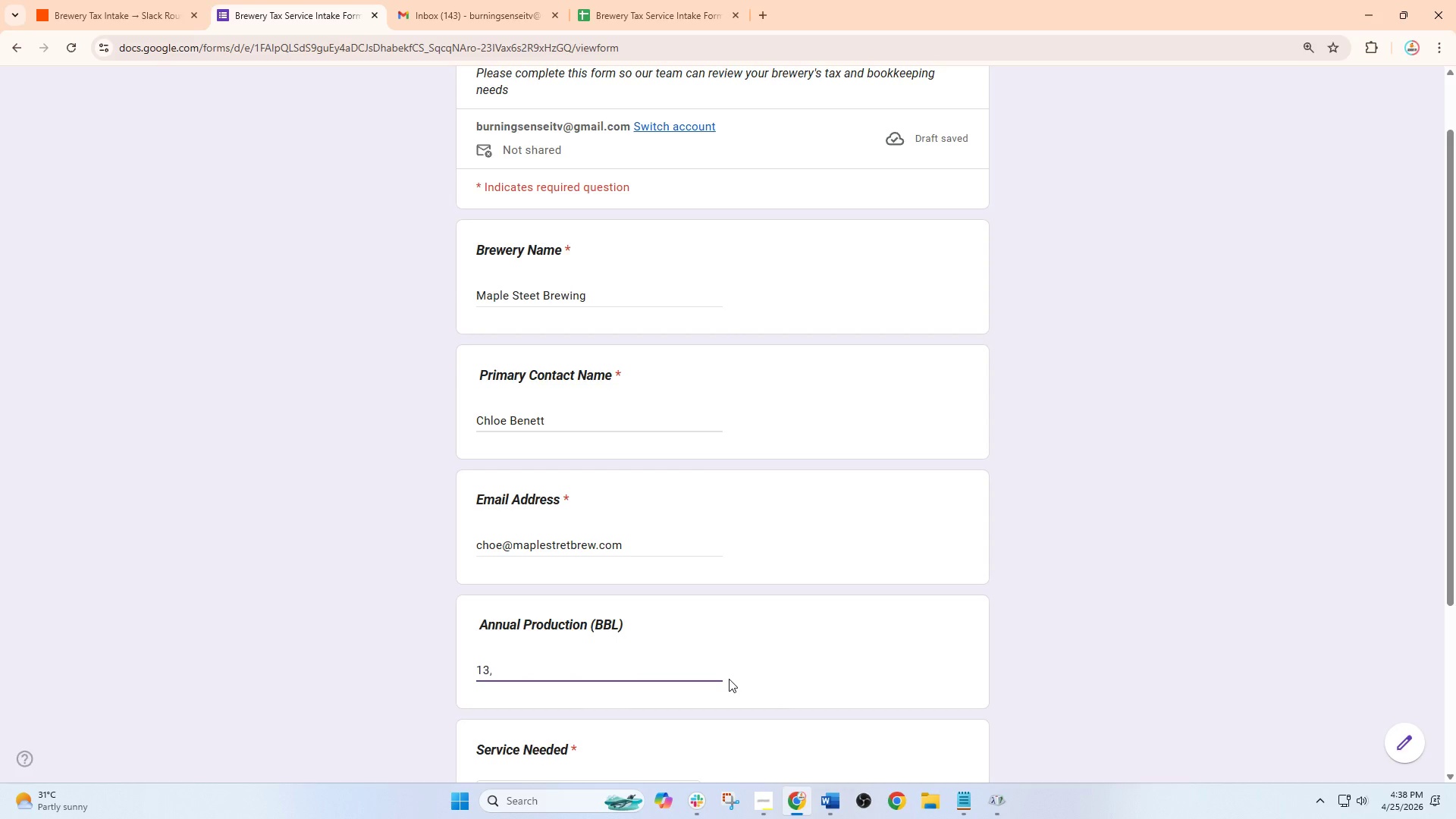 
type(800)
 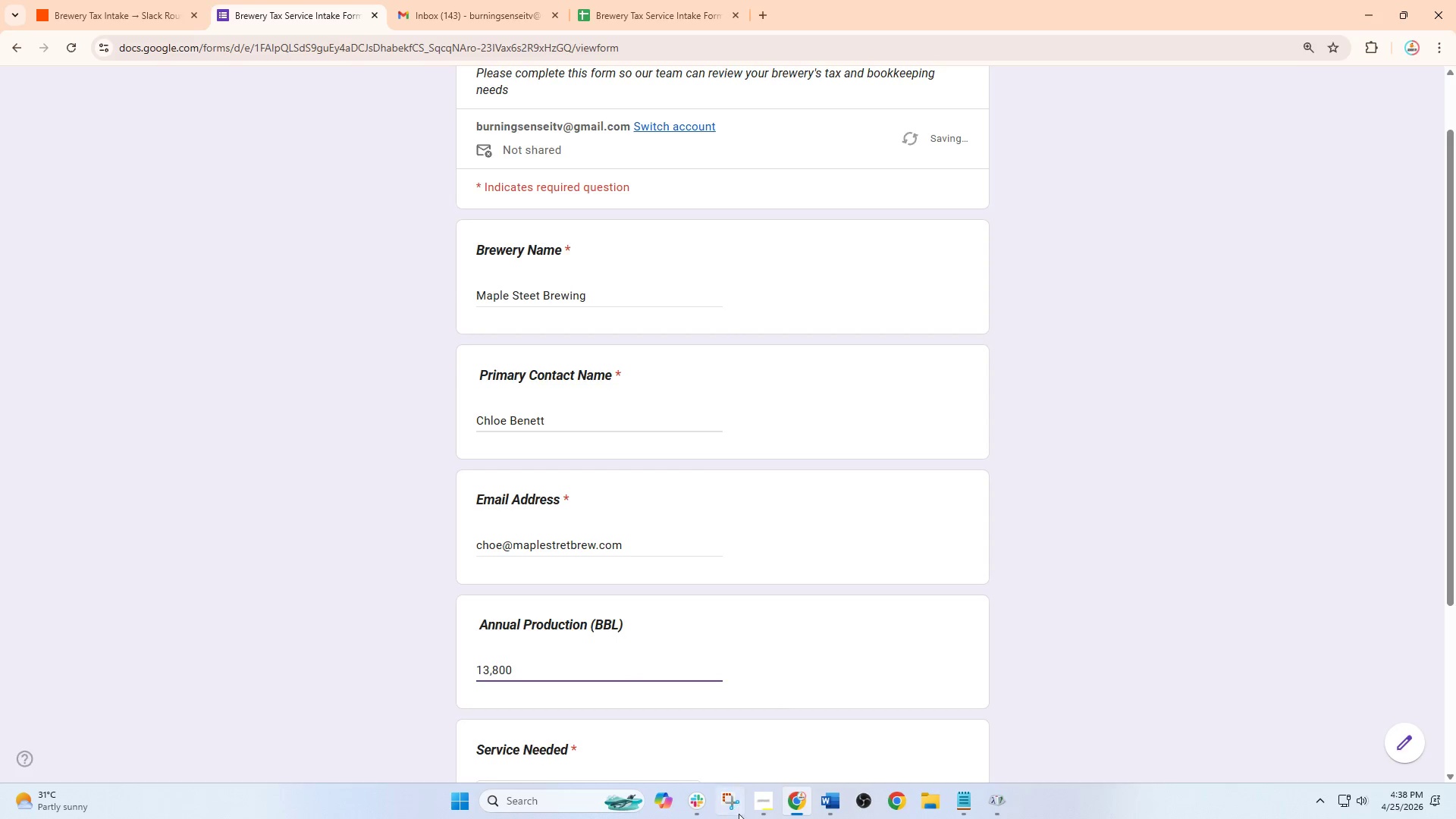 
scroll: coordinate [725, 635], scroll_direction: down, amount: 3.0
 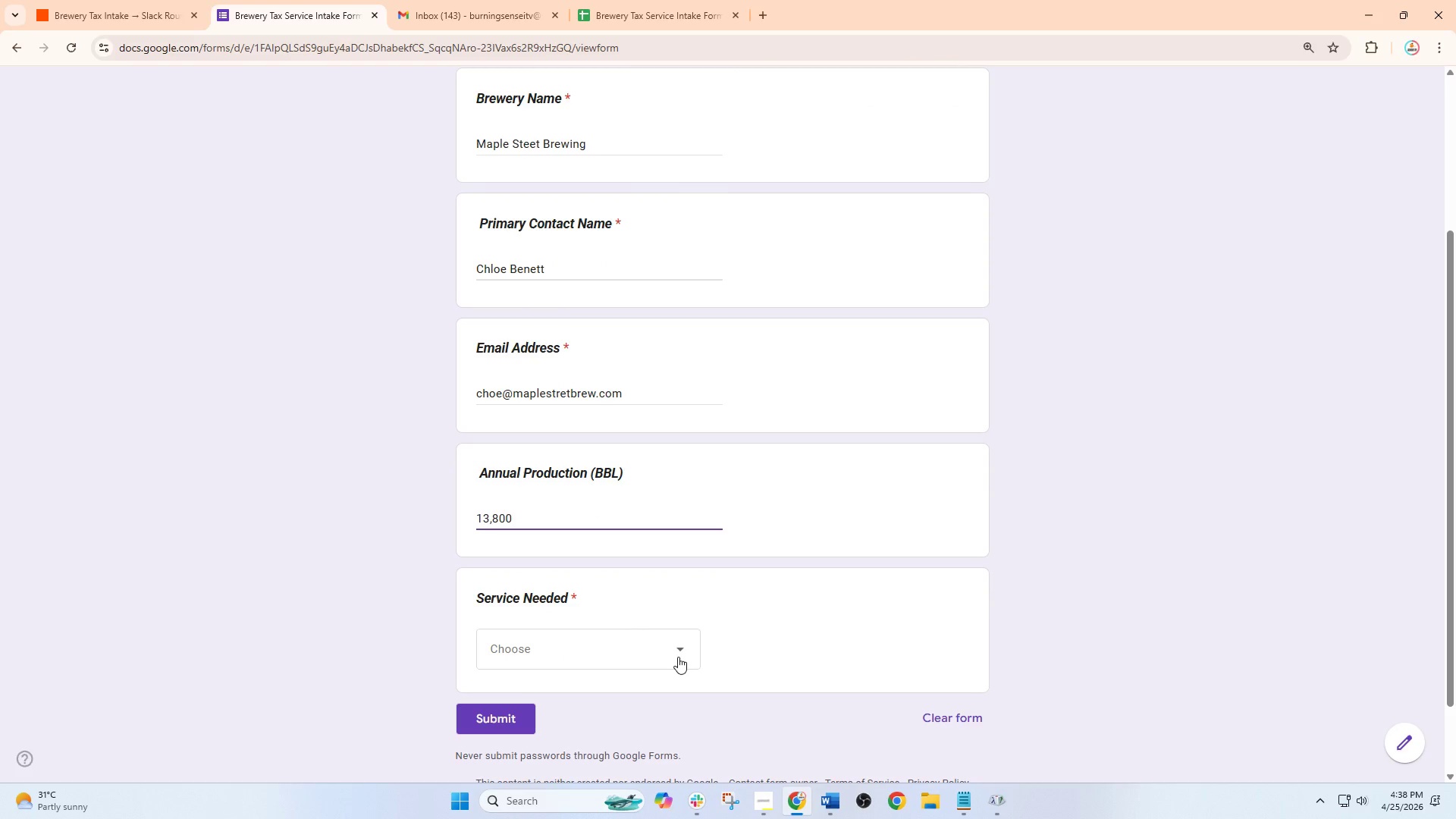 
left_click([678, 657])
 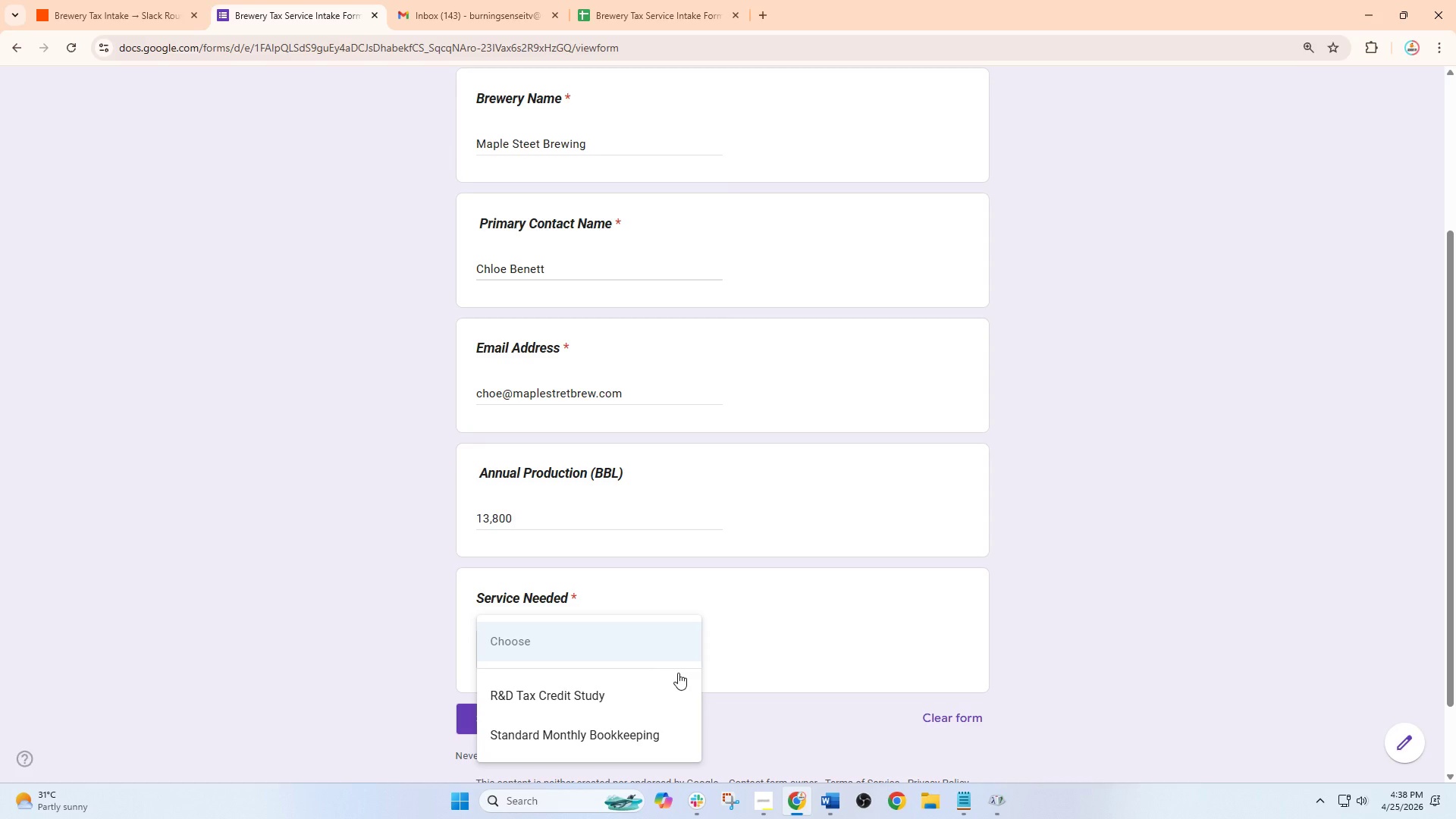 
wait(5.58)
 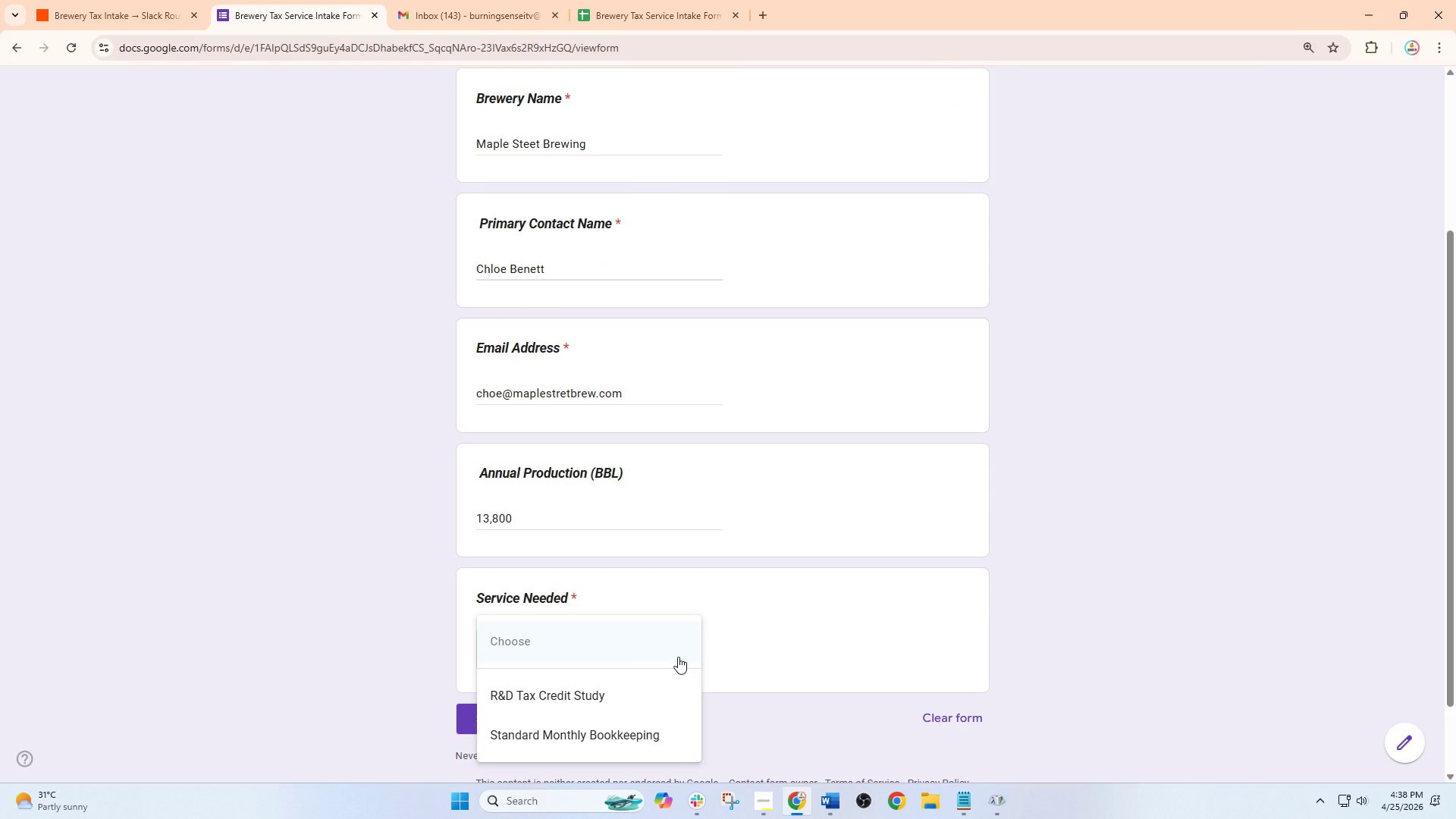 
left_click([696, 731])
 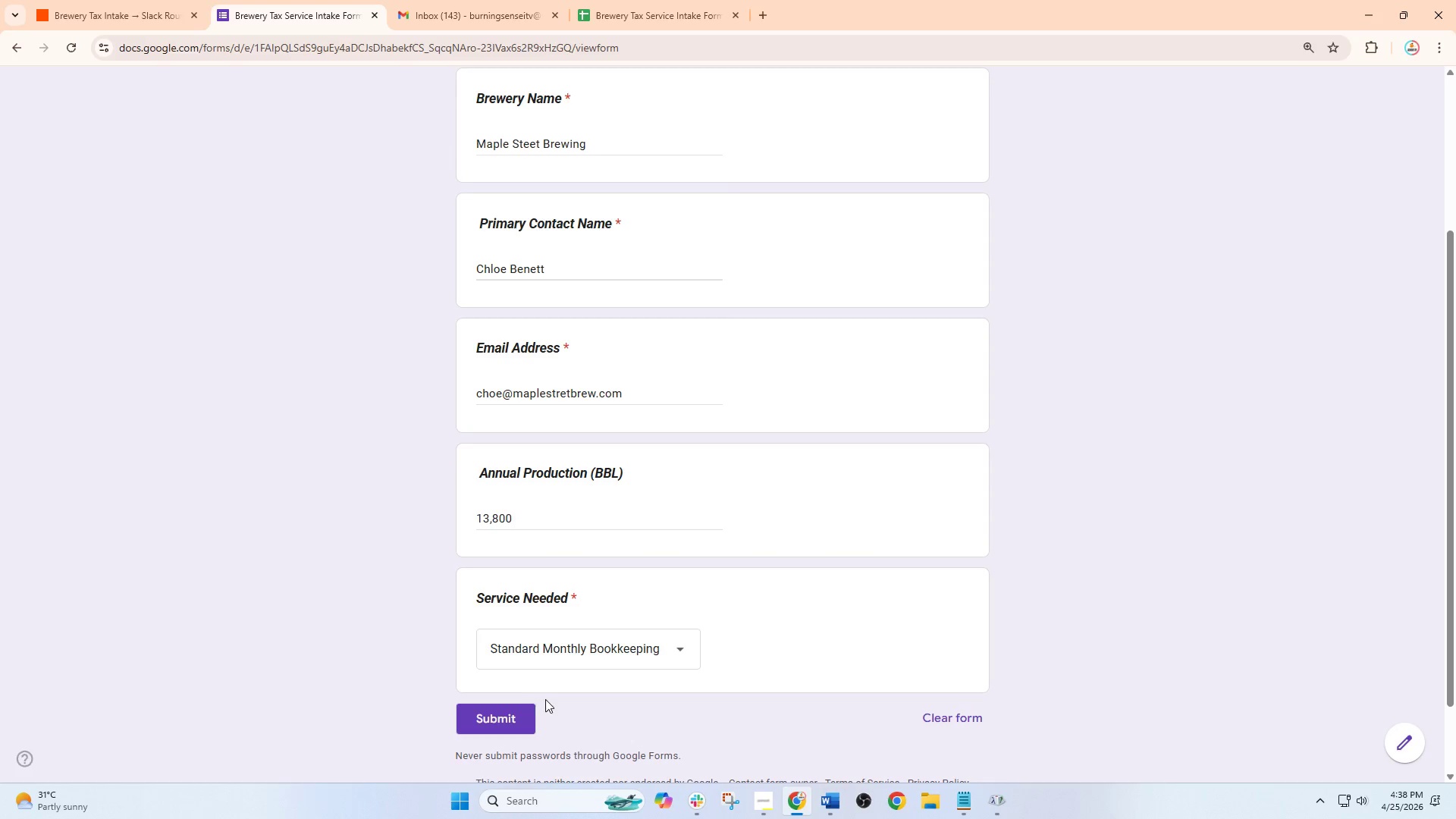 
left_click_drag(start_coordinate=[522, 706], to_coordinate=[516, 706])
 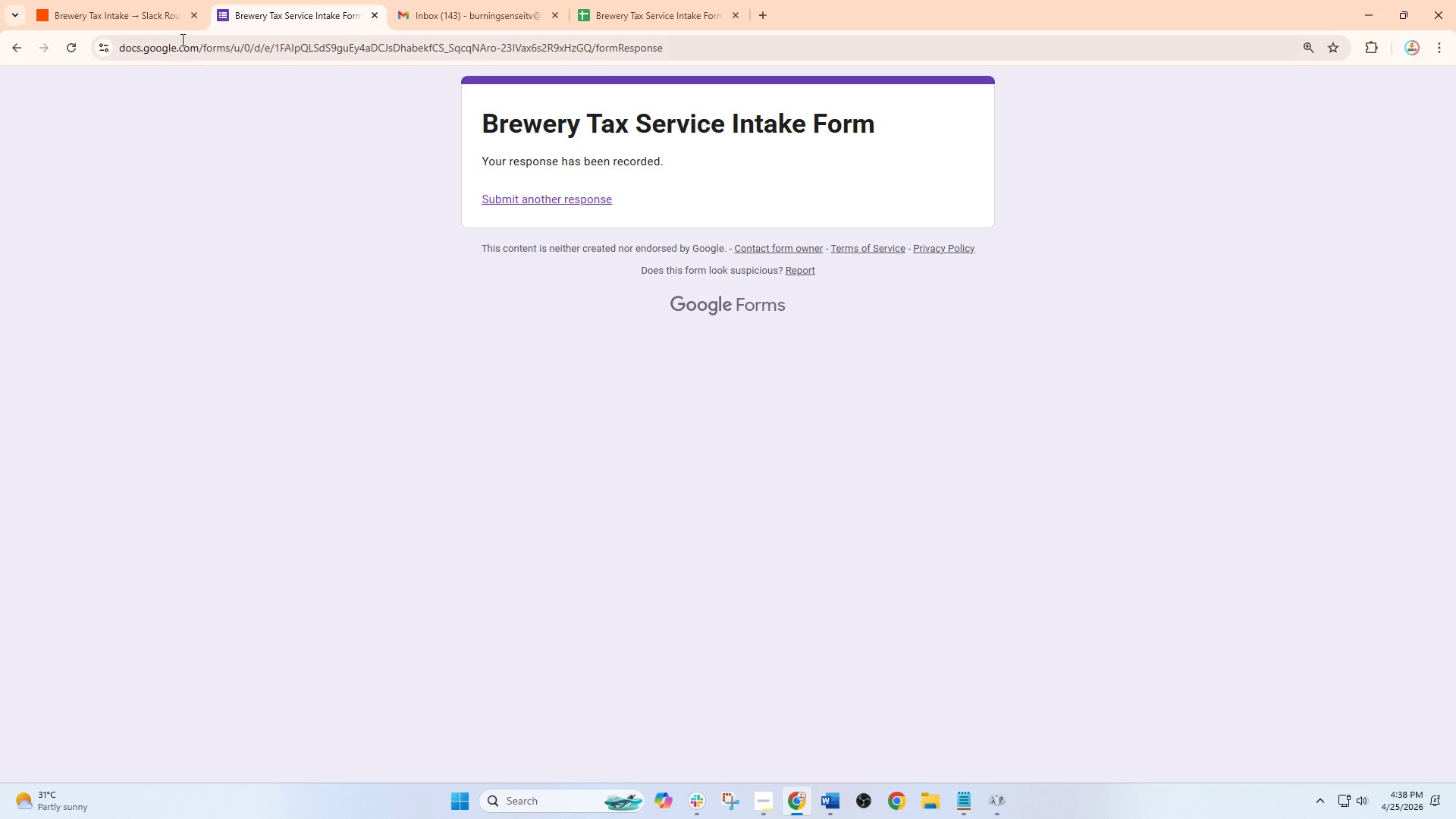 
left_click([171, 23])
 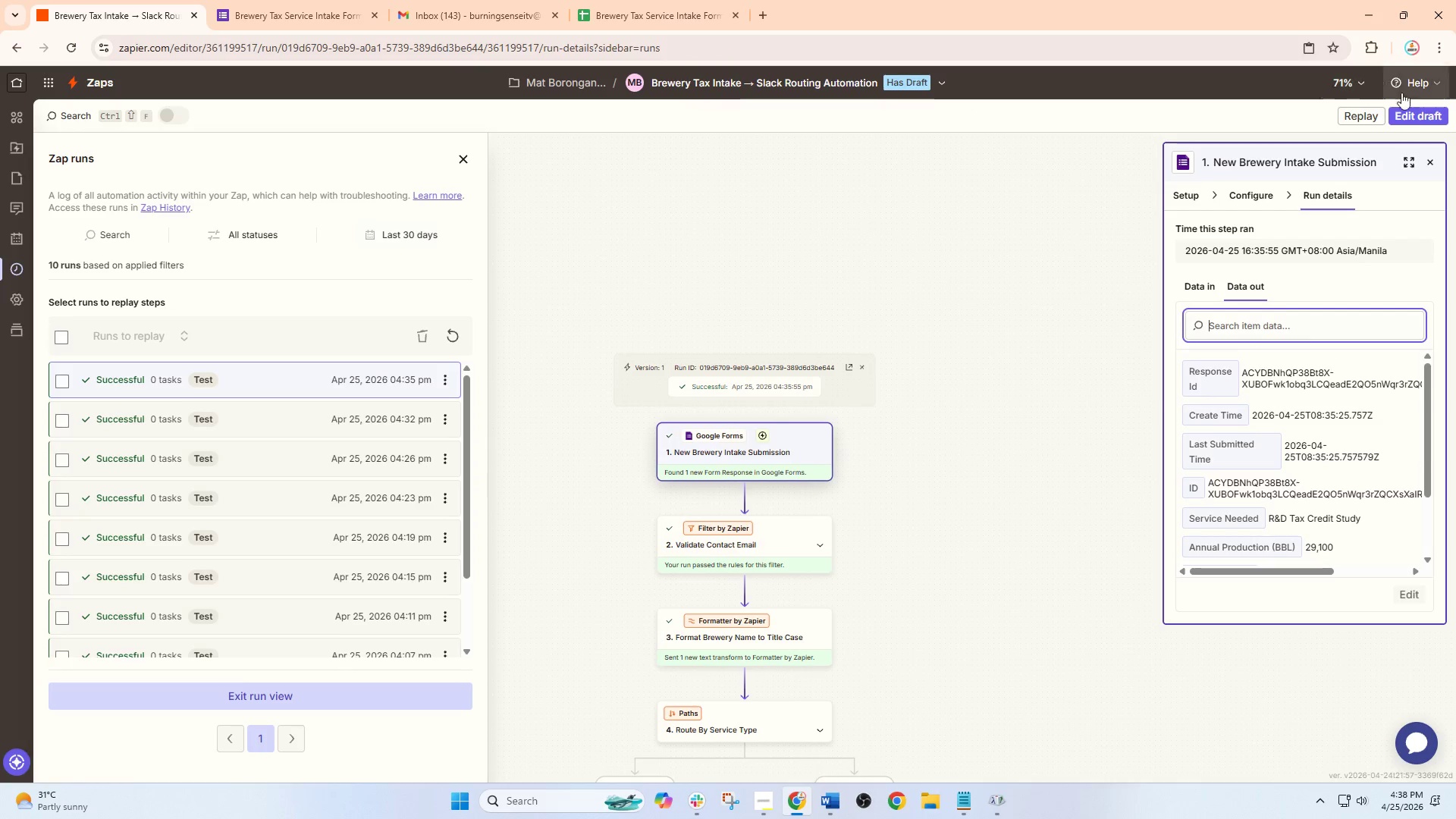 
left_click([1411, 110])
 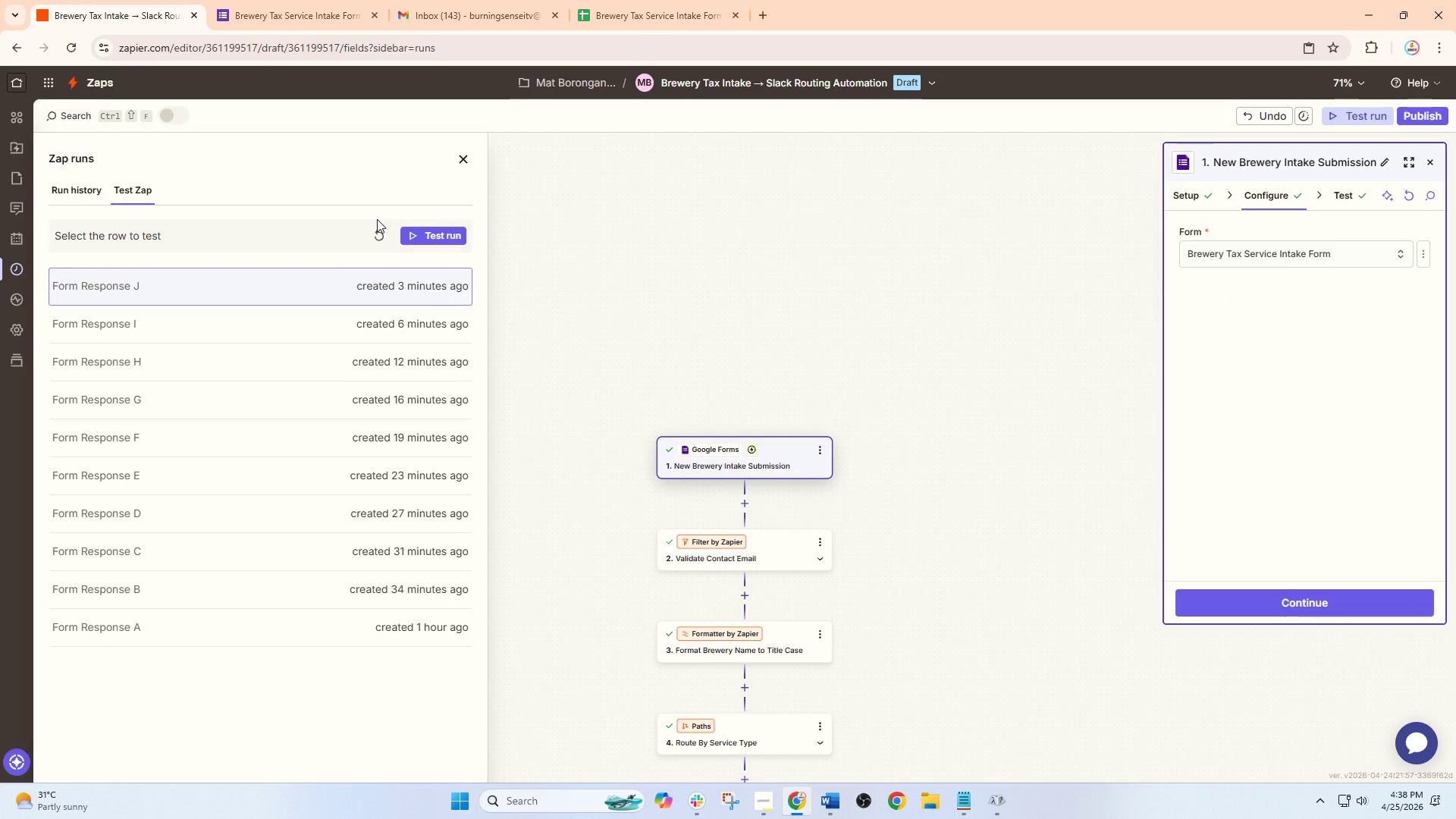 
left_click([384, 232])
 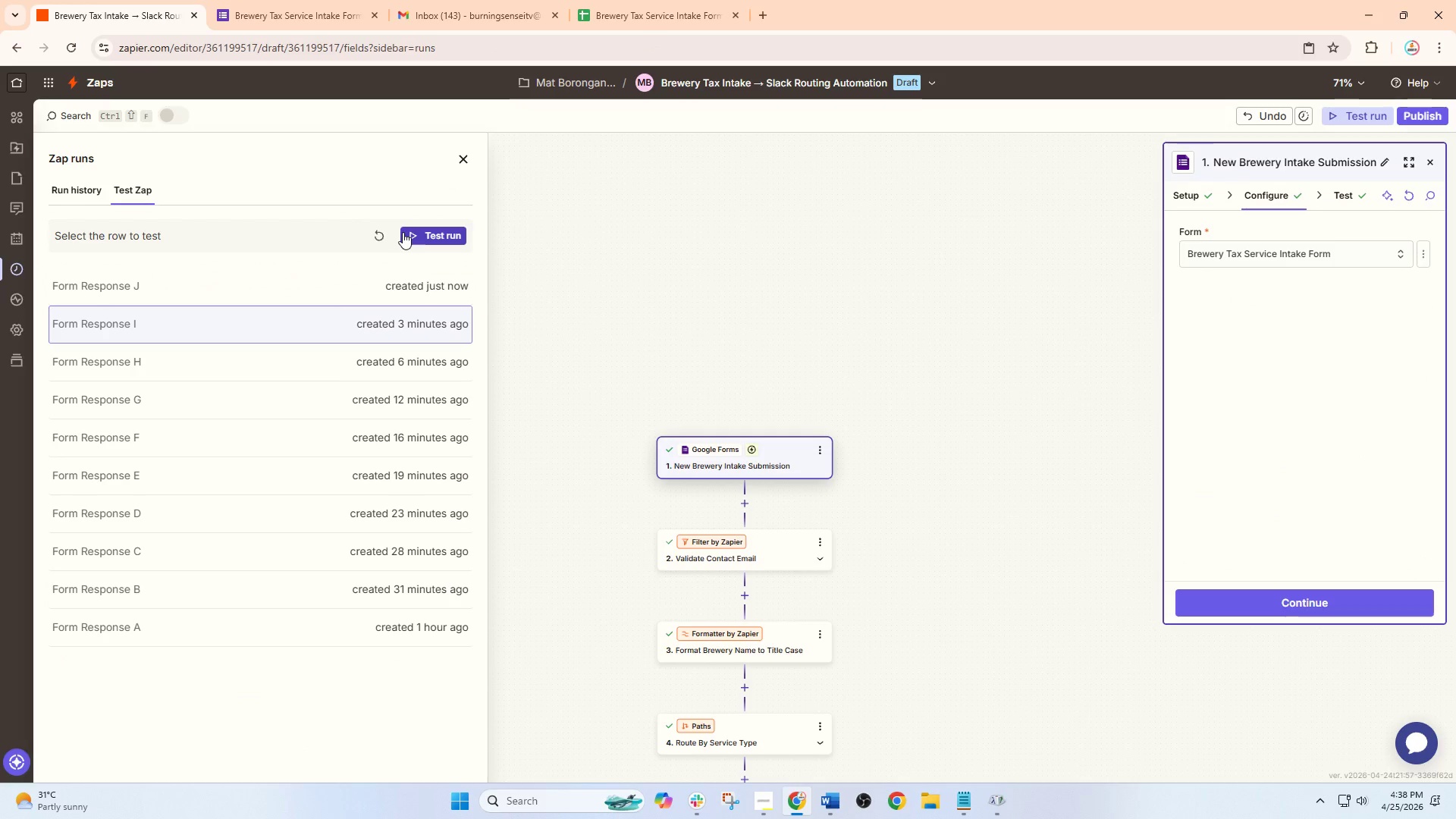 
wait(7.28)
 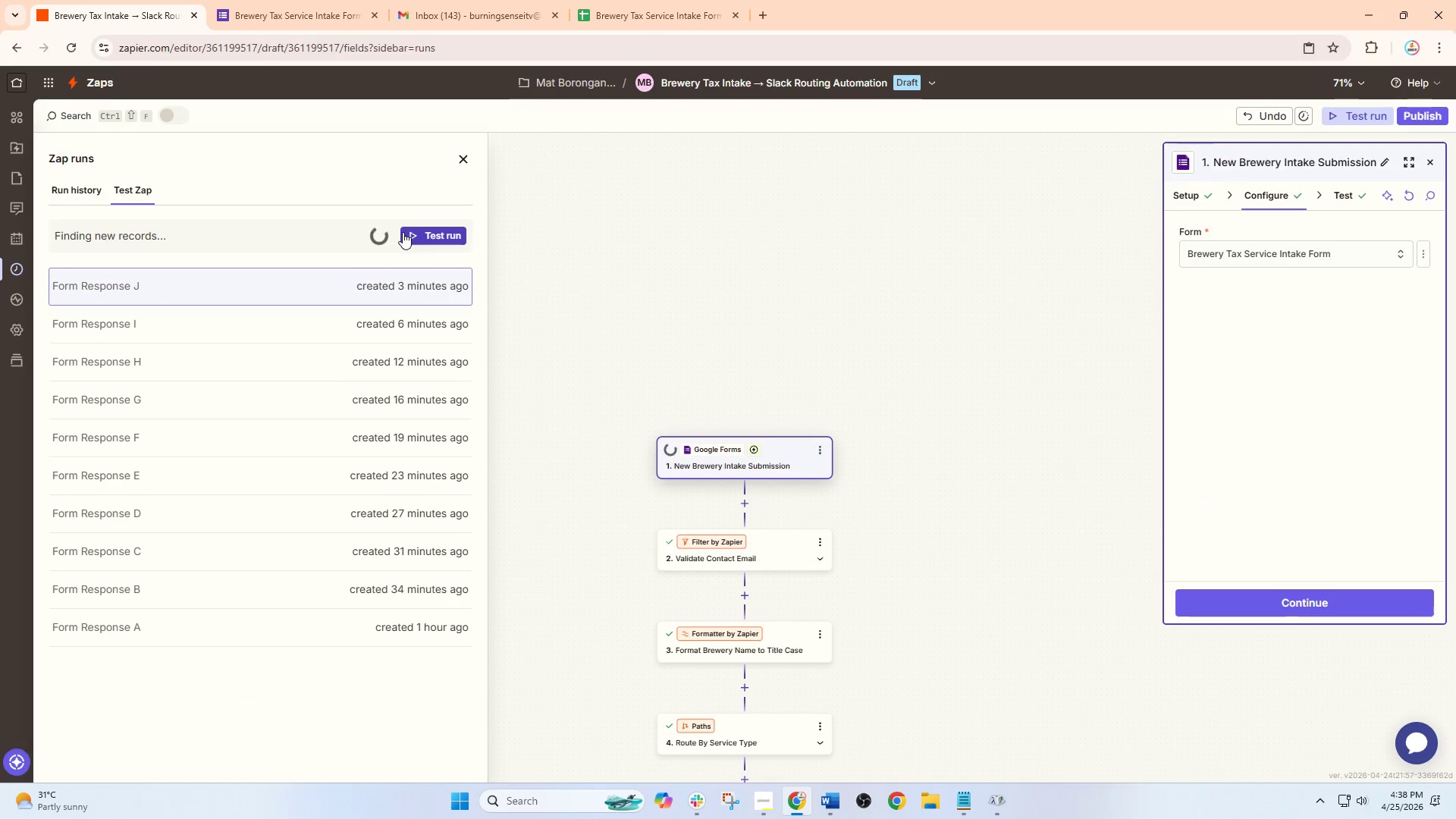 
left_click([453, 279])
 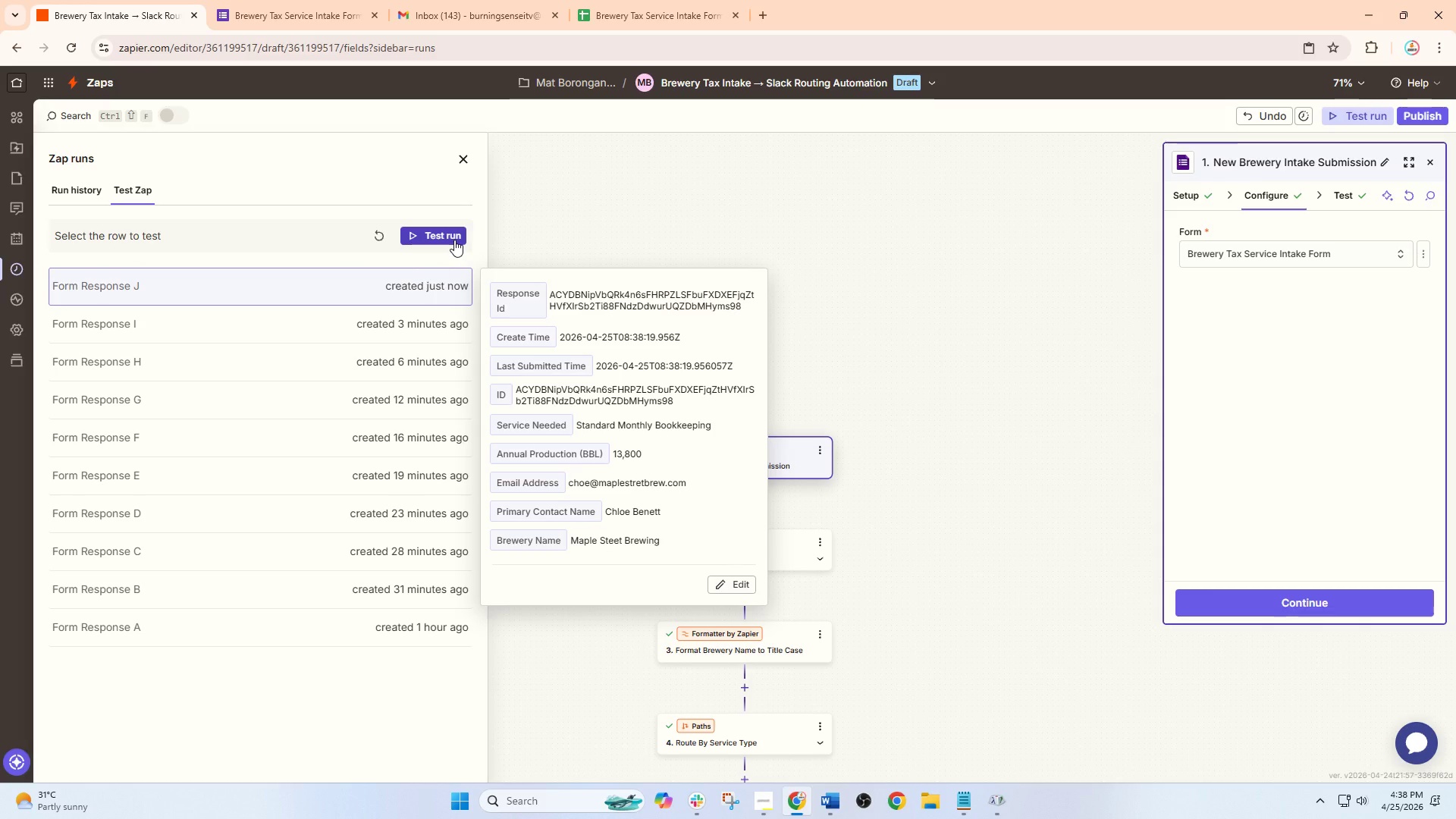 
wait(6.45)
 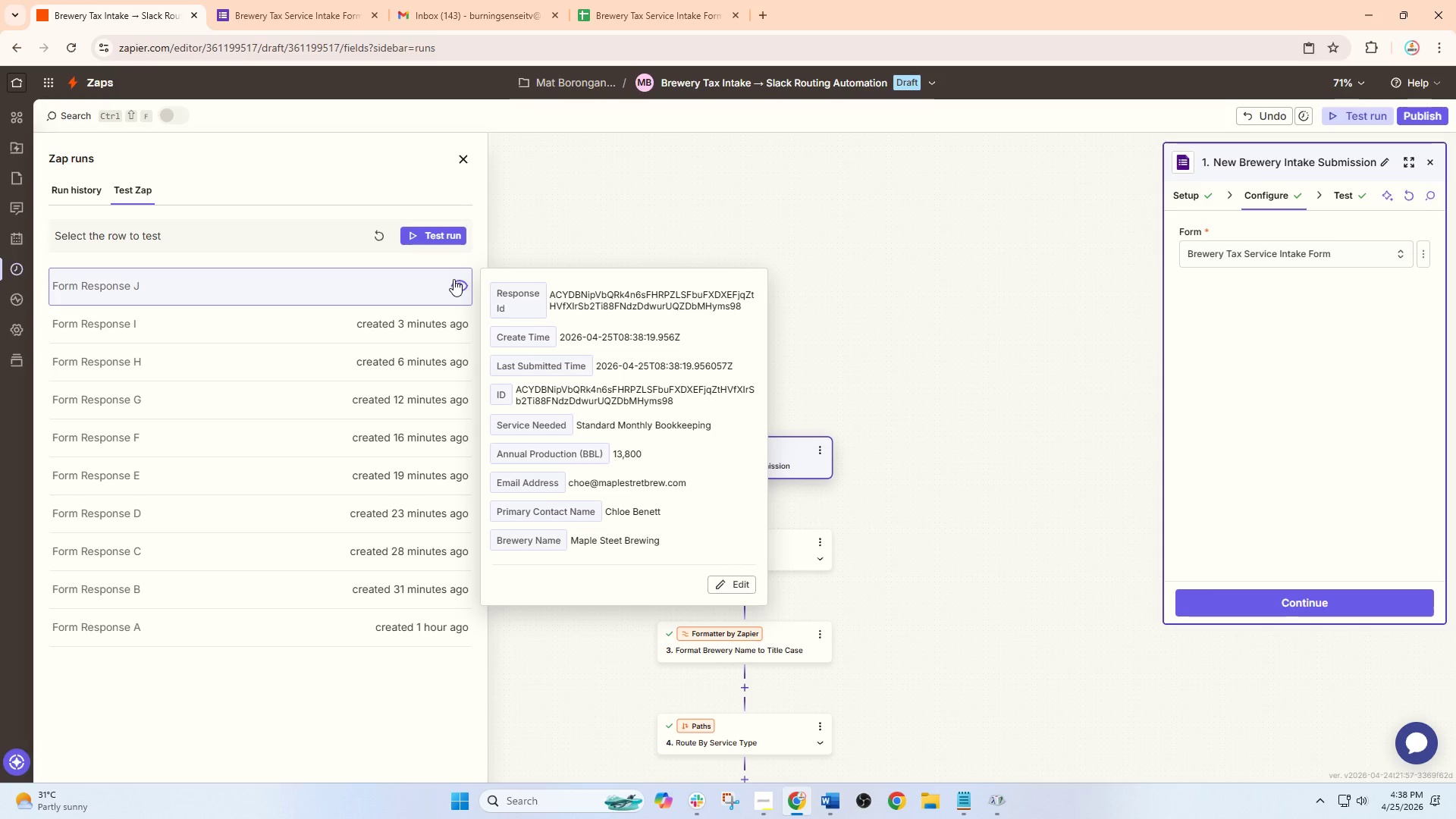 
left_click([454, 240])
 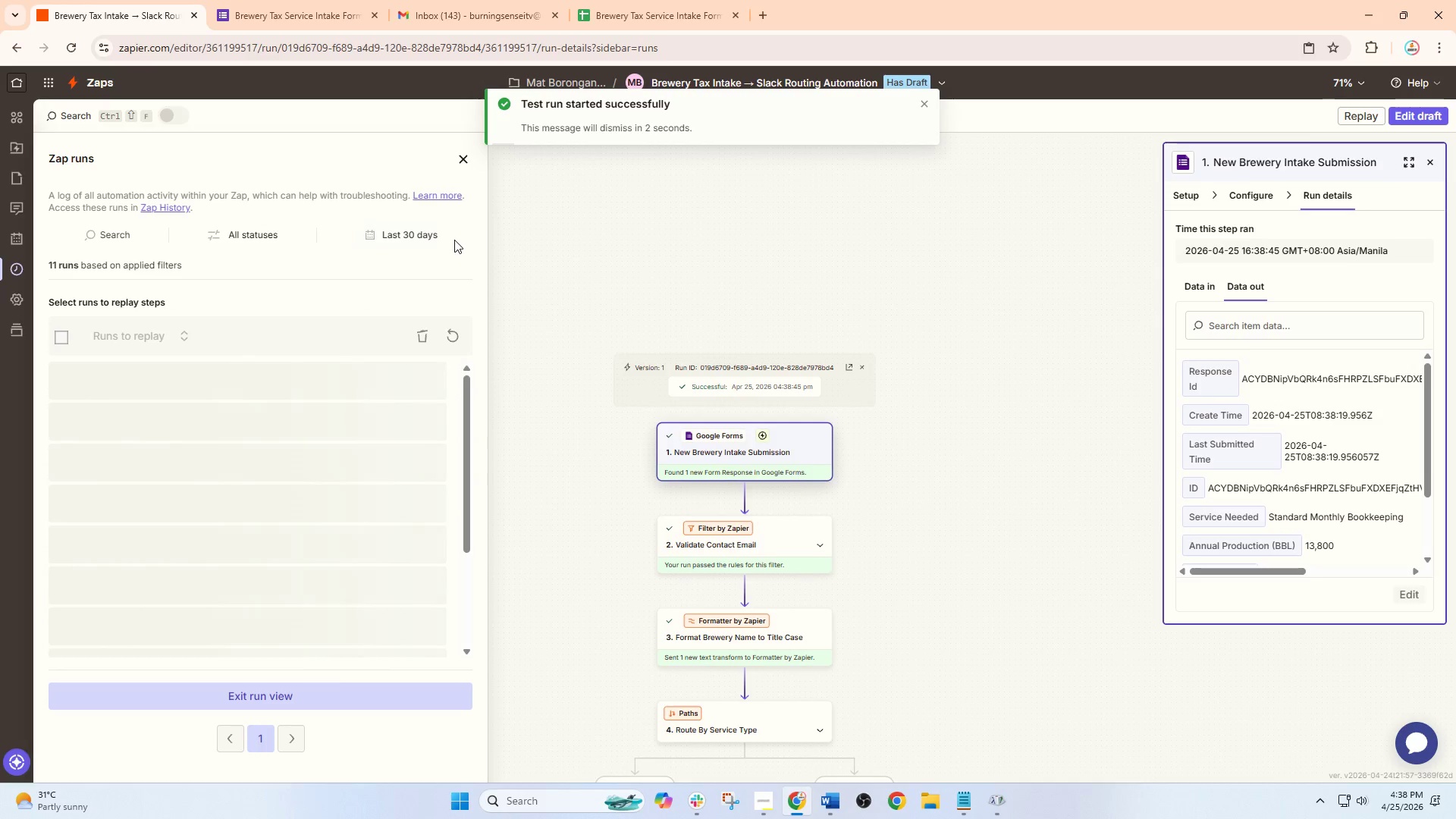 
wait(16.33)
 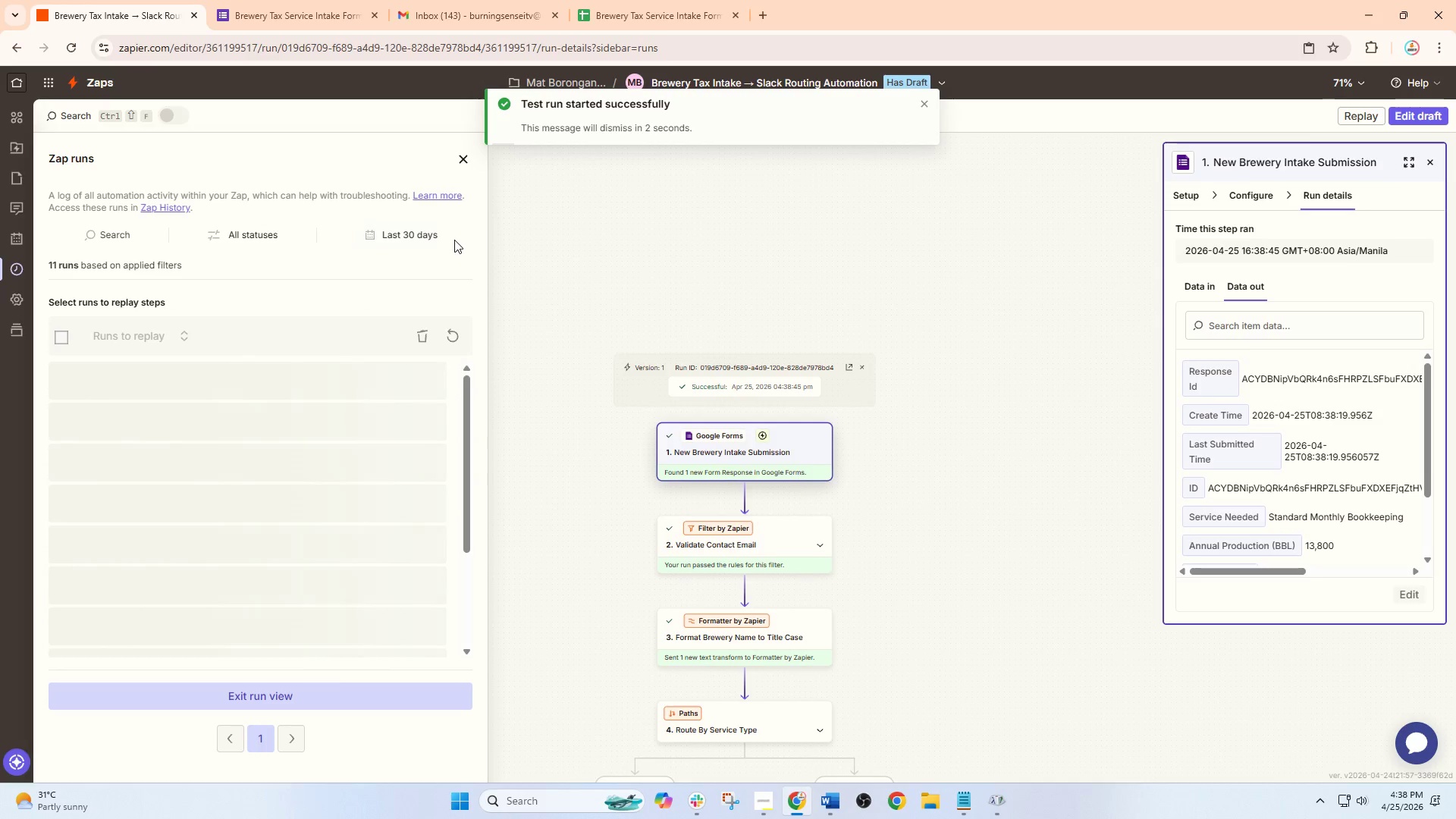 
double_click([313, 0])
 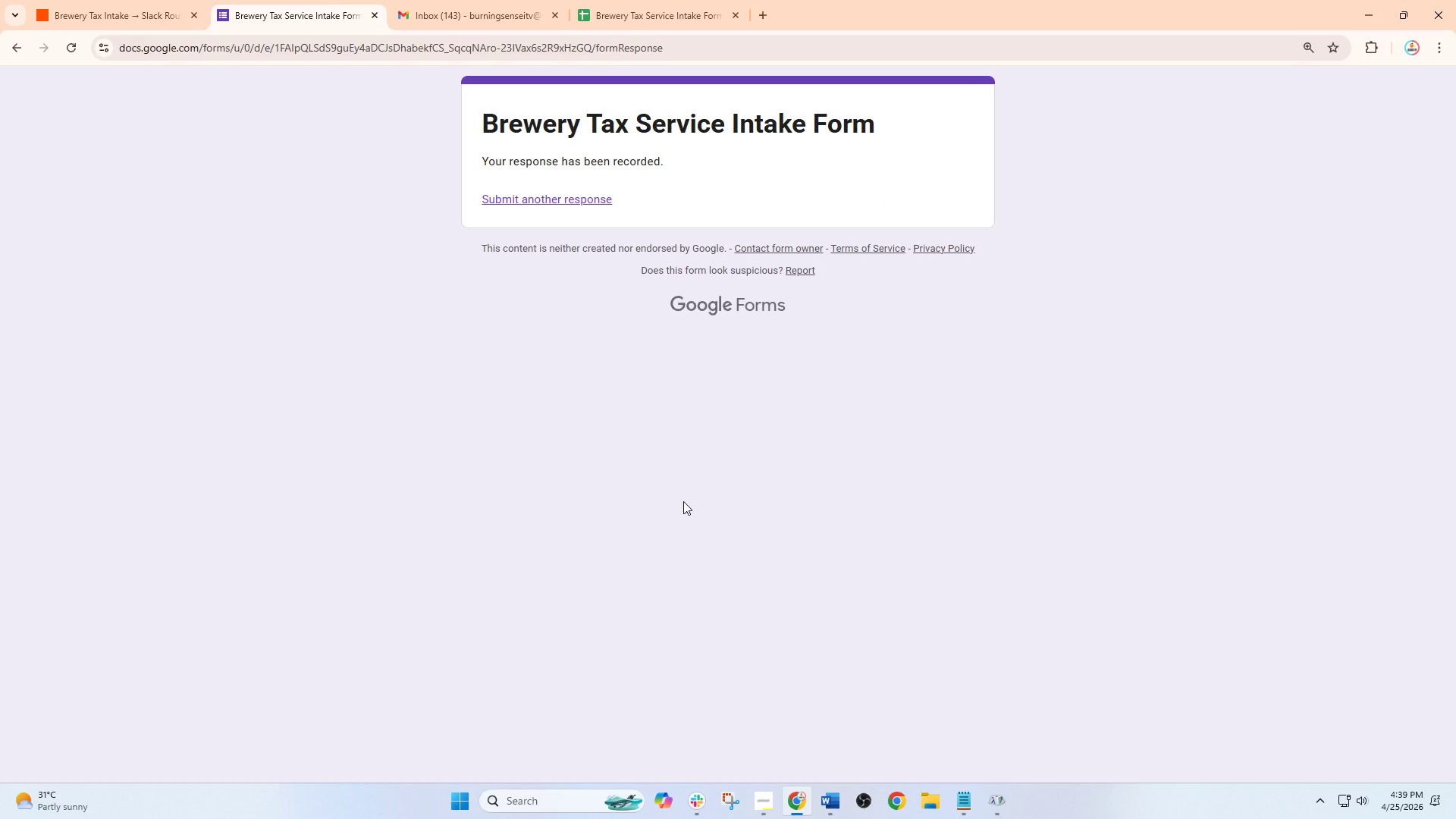 
wait(14.47)
 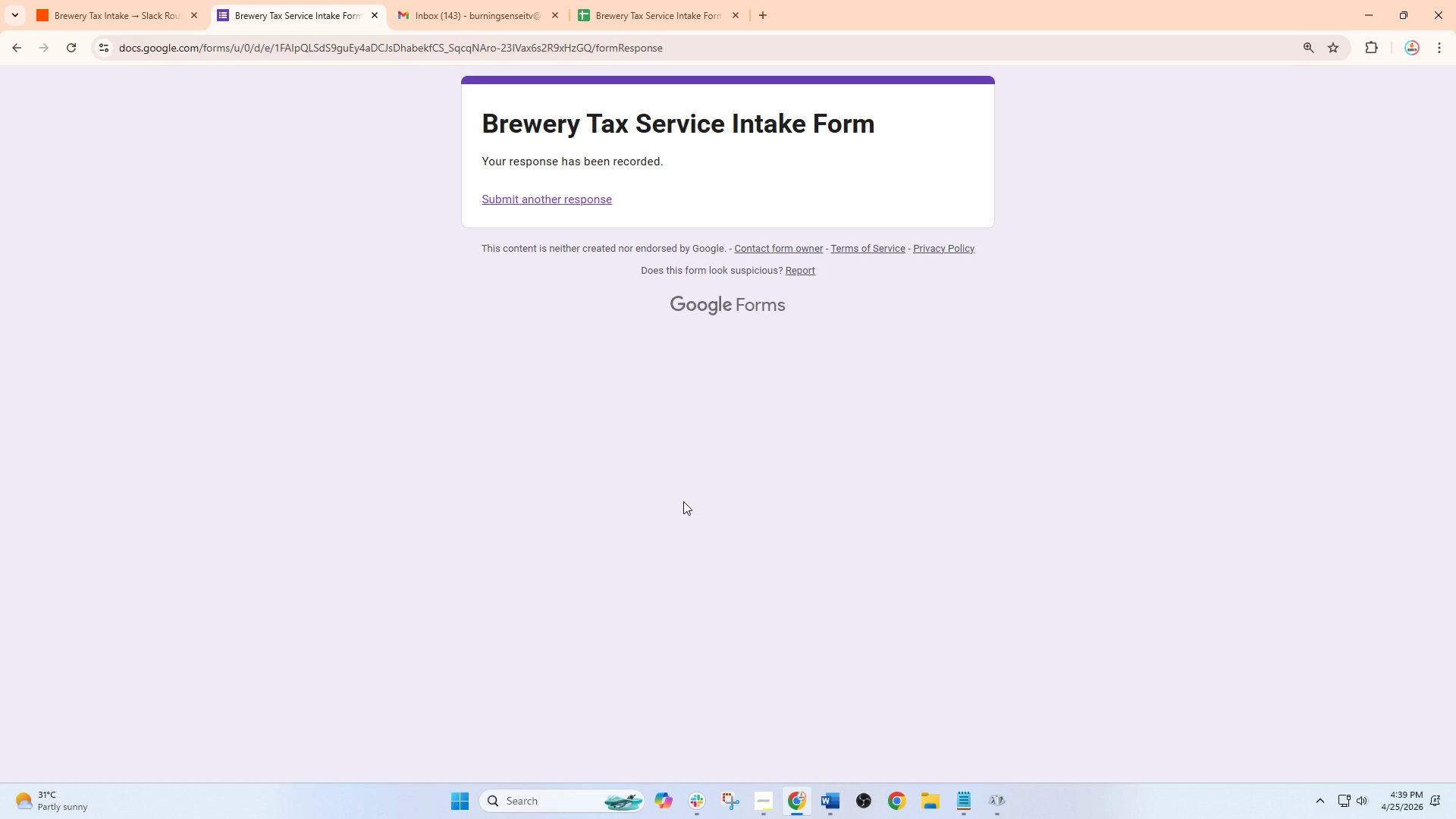 
left_click([774, 792])